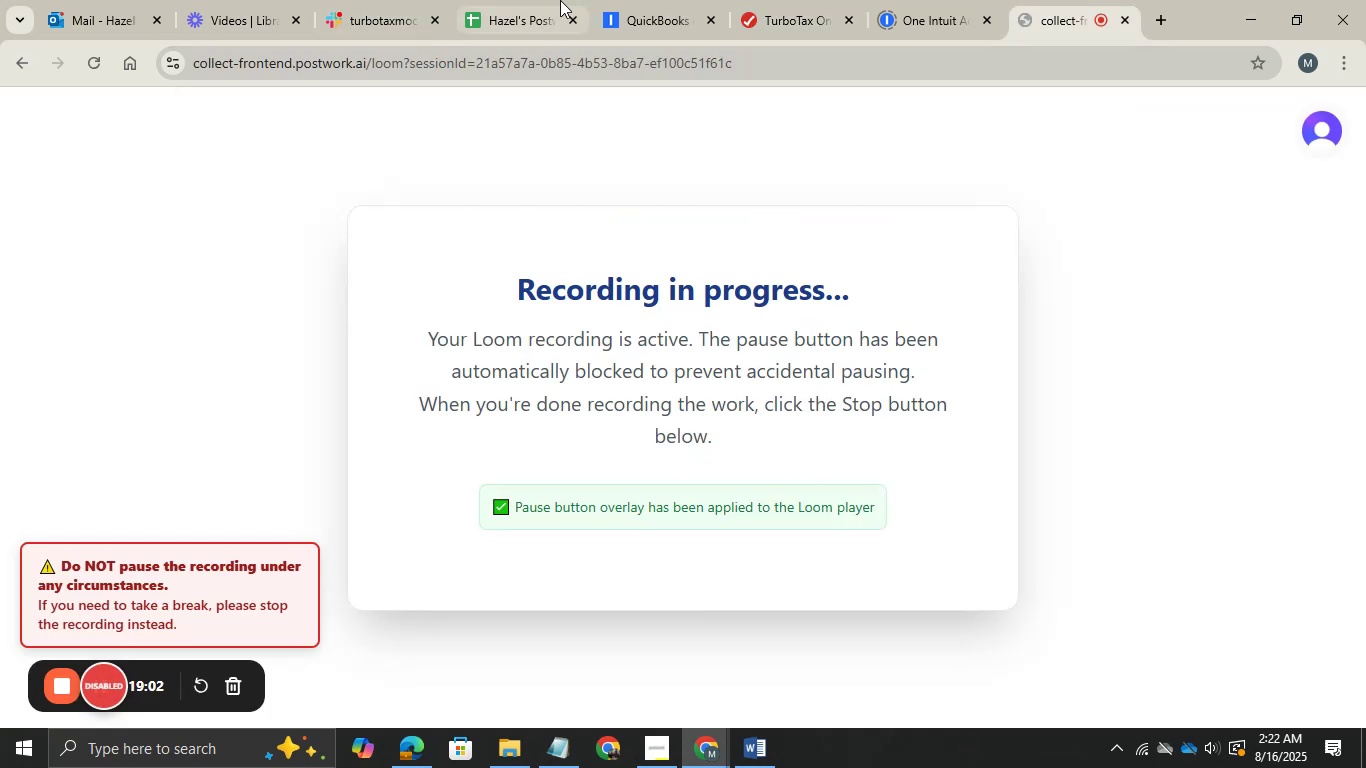 
wait(5.76)
 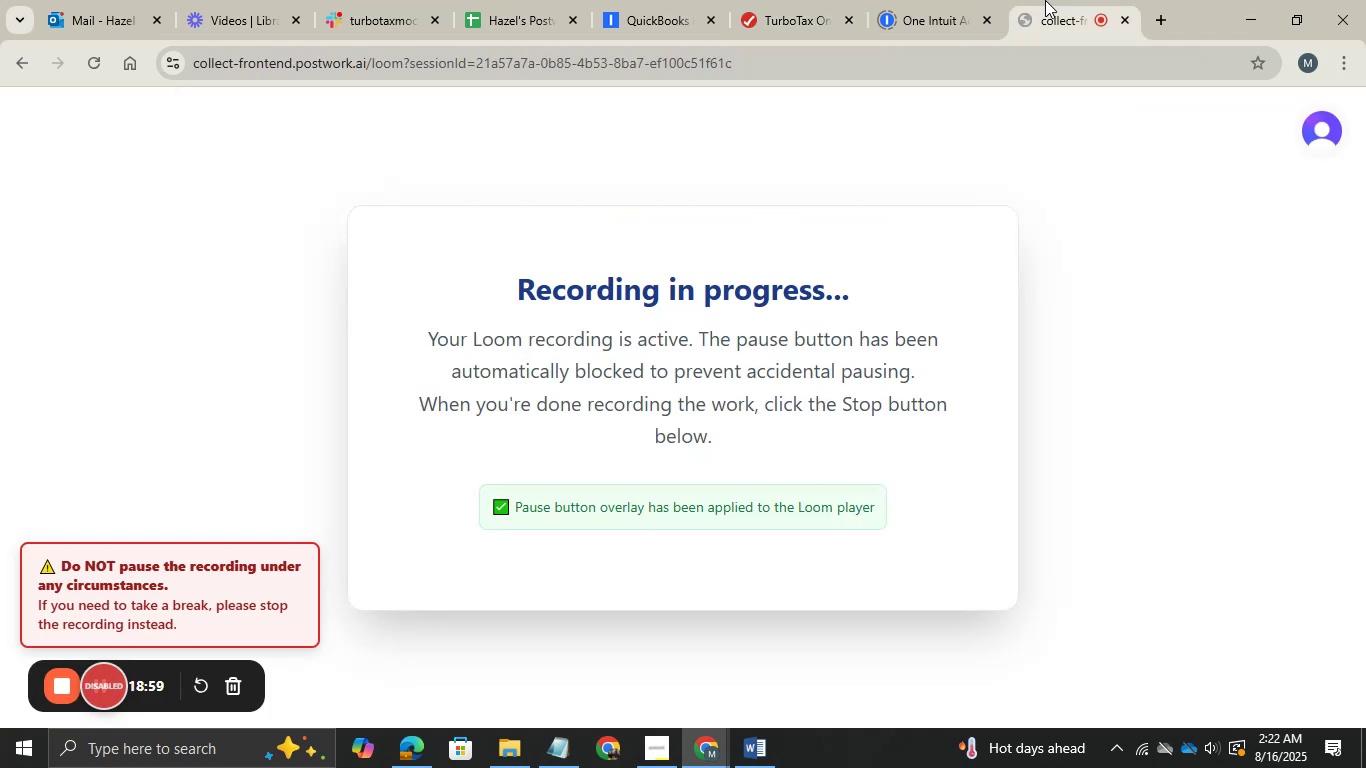 
left_click([762, 0])
 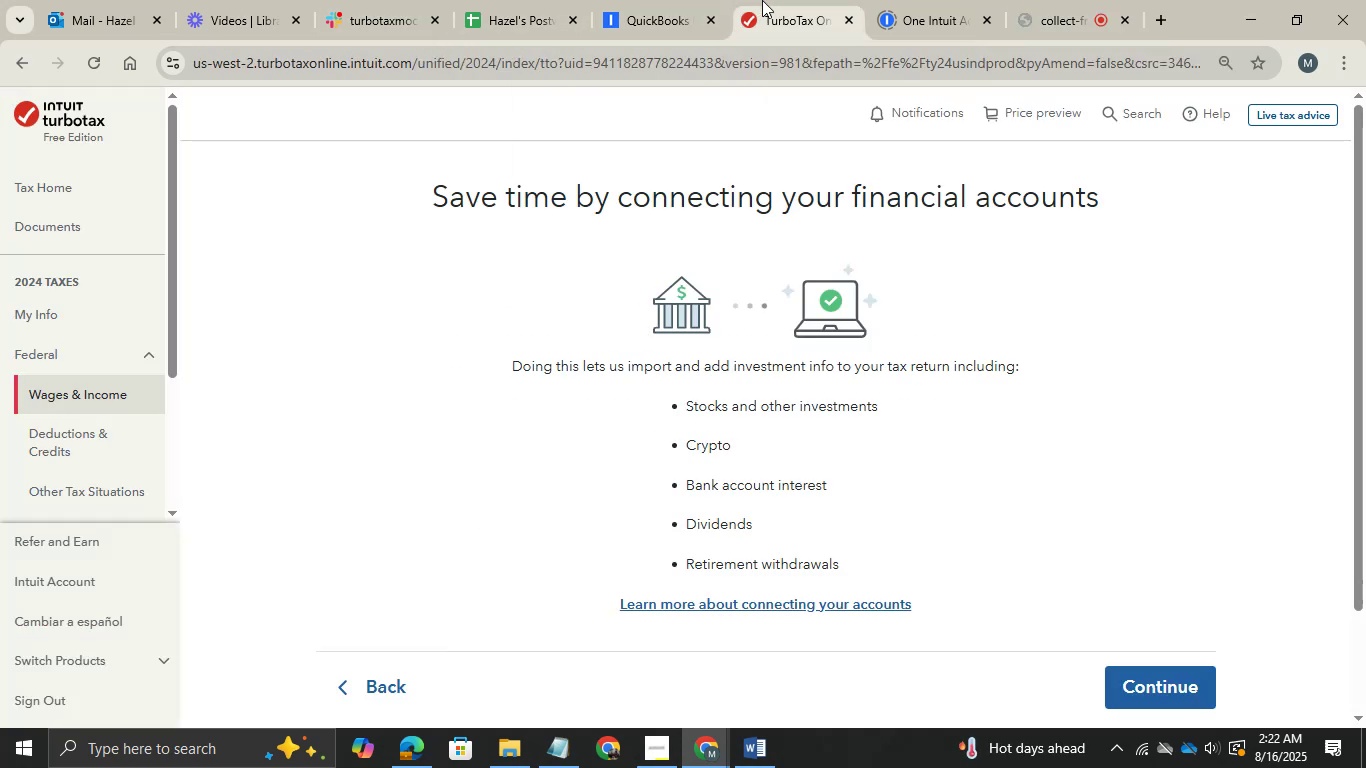 
left_click([1158, 662])
 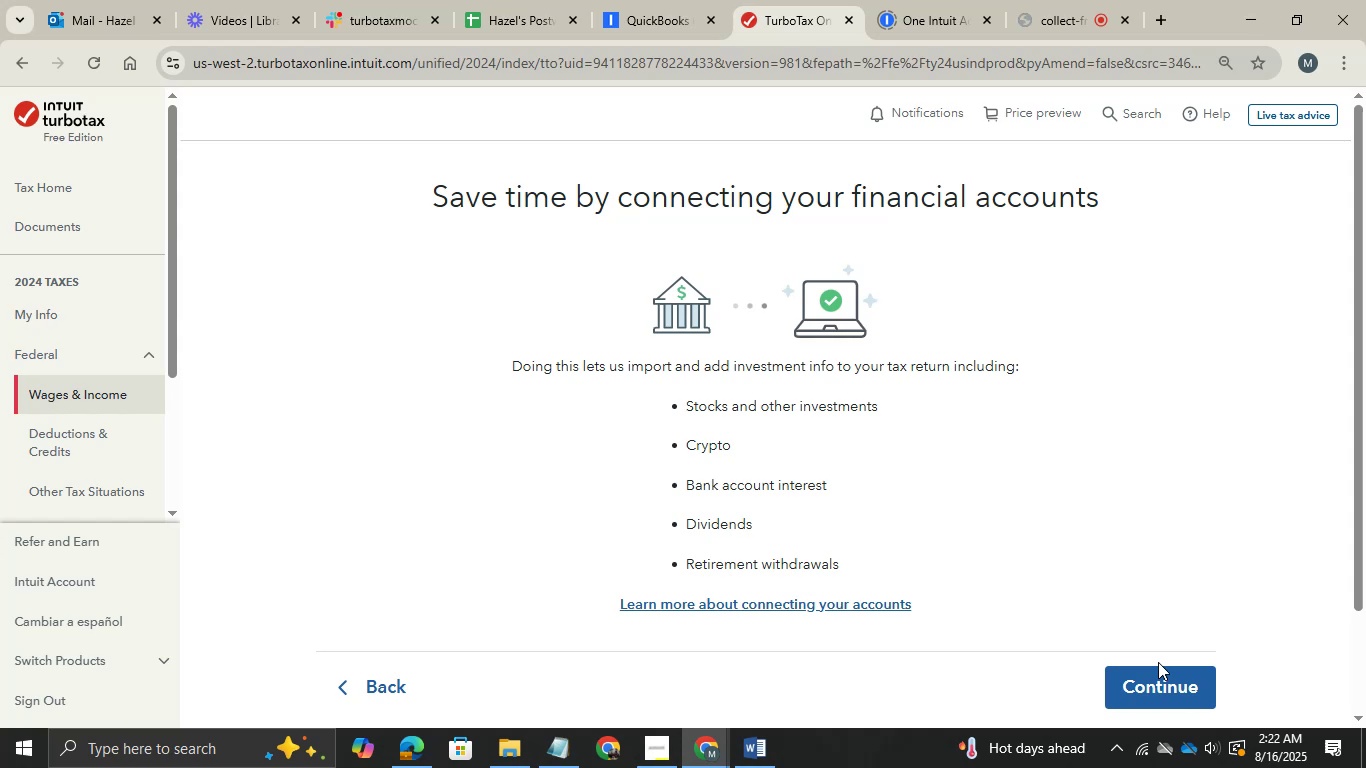 
left_click([1158, 675])
 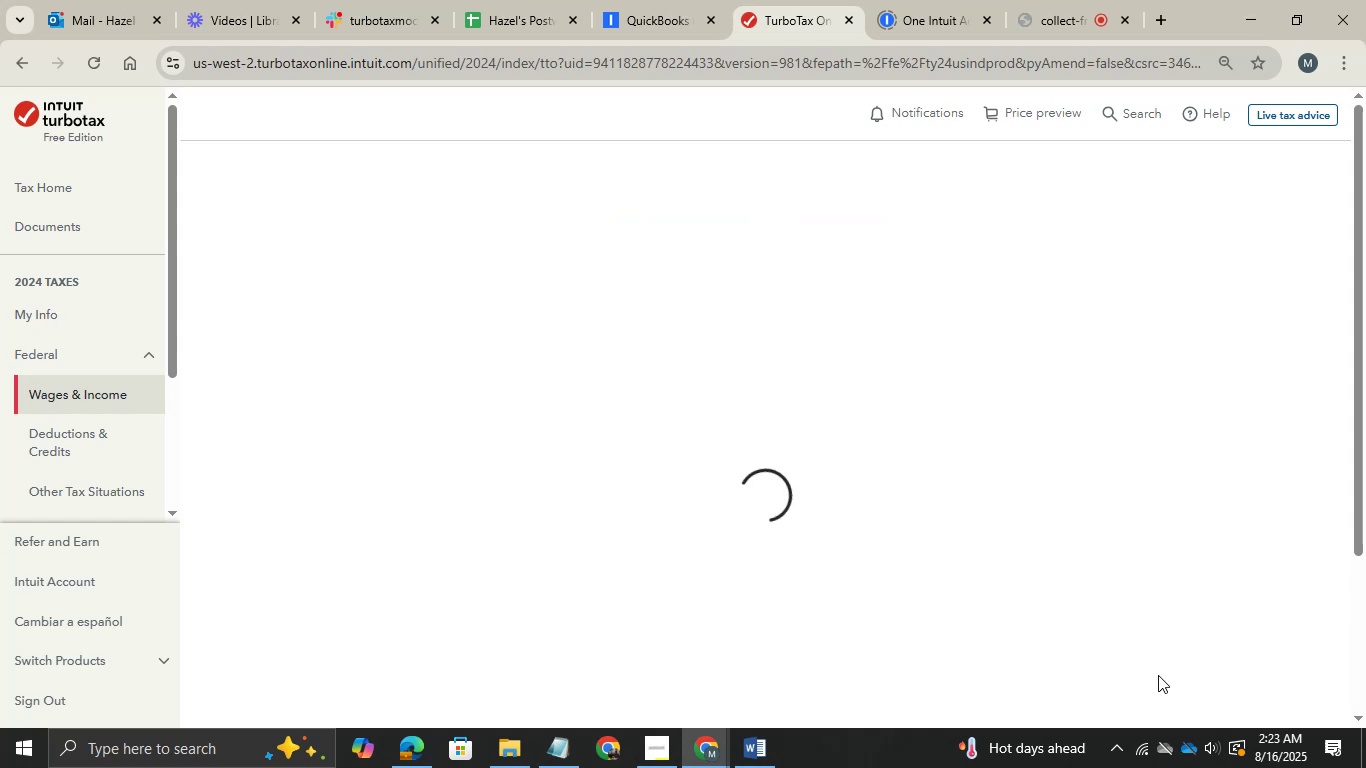 
key(Alt+AltLeft)
 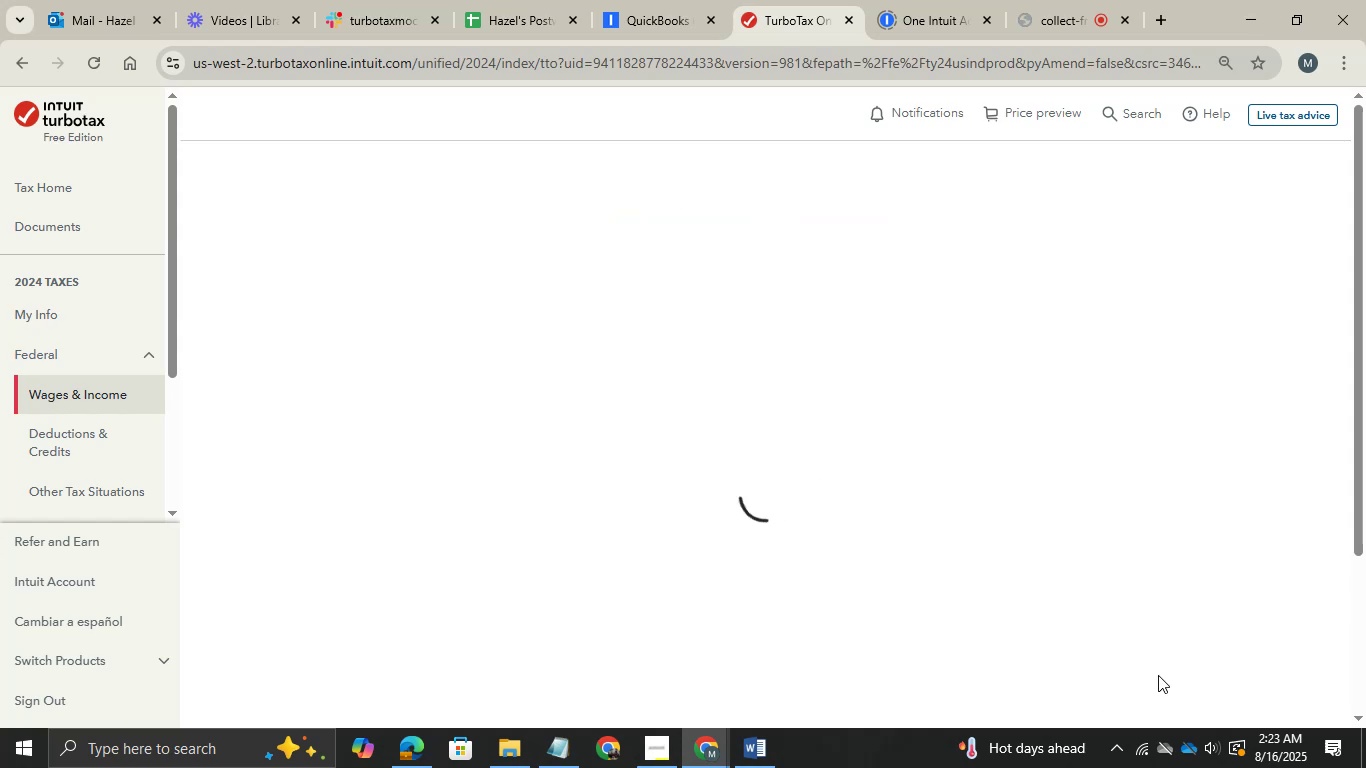 
key(Alt+Tab)
 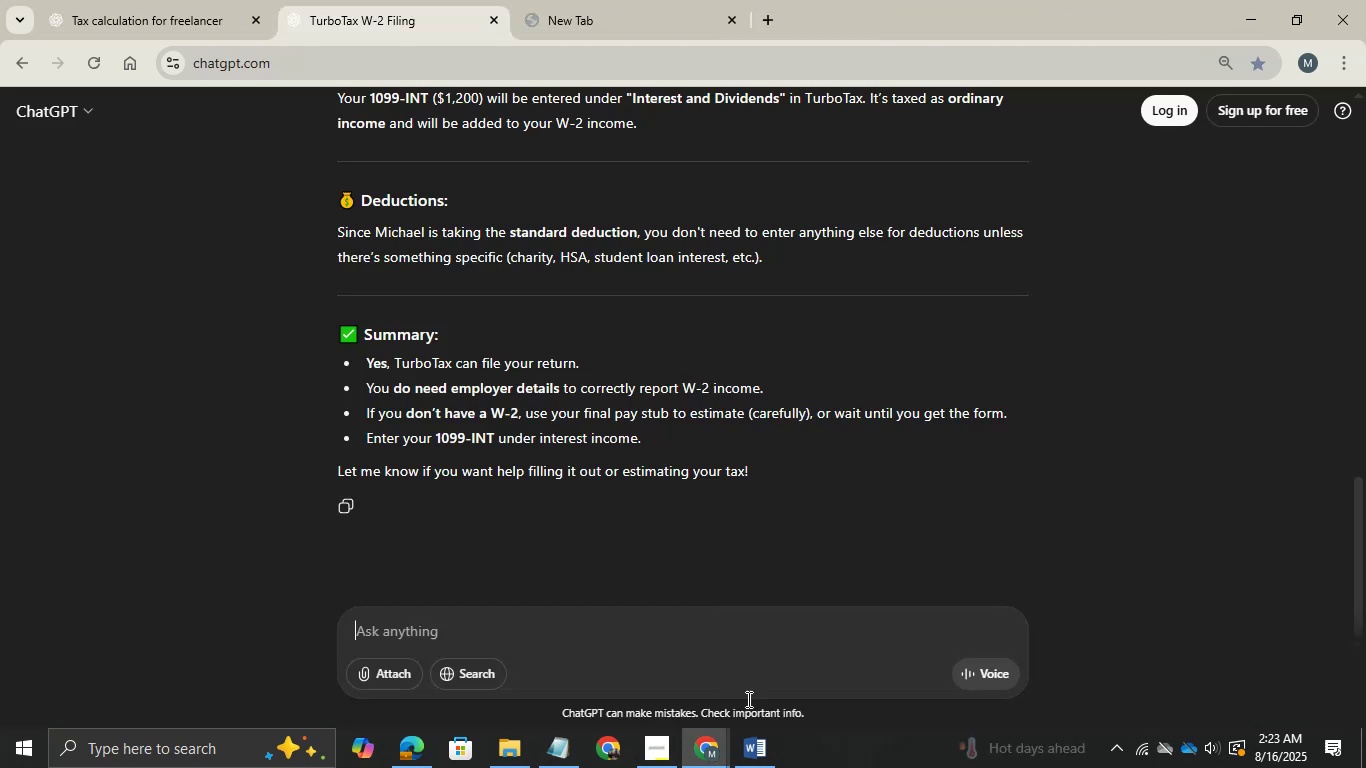 
left_click([756, 759])
 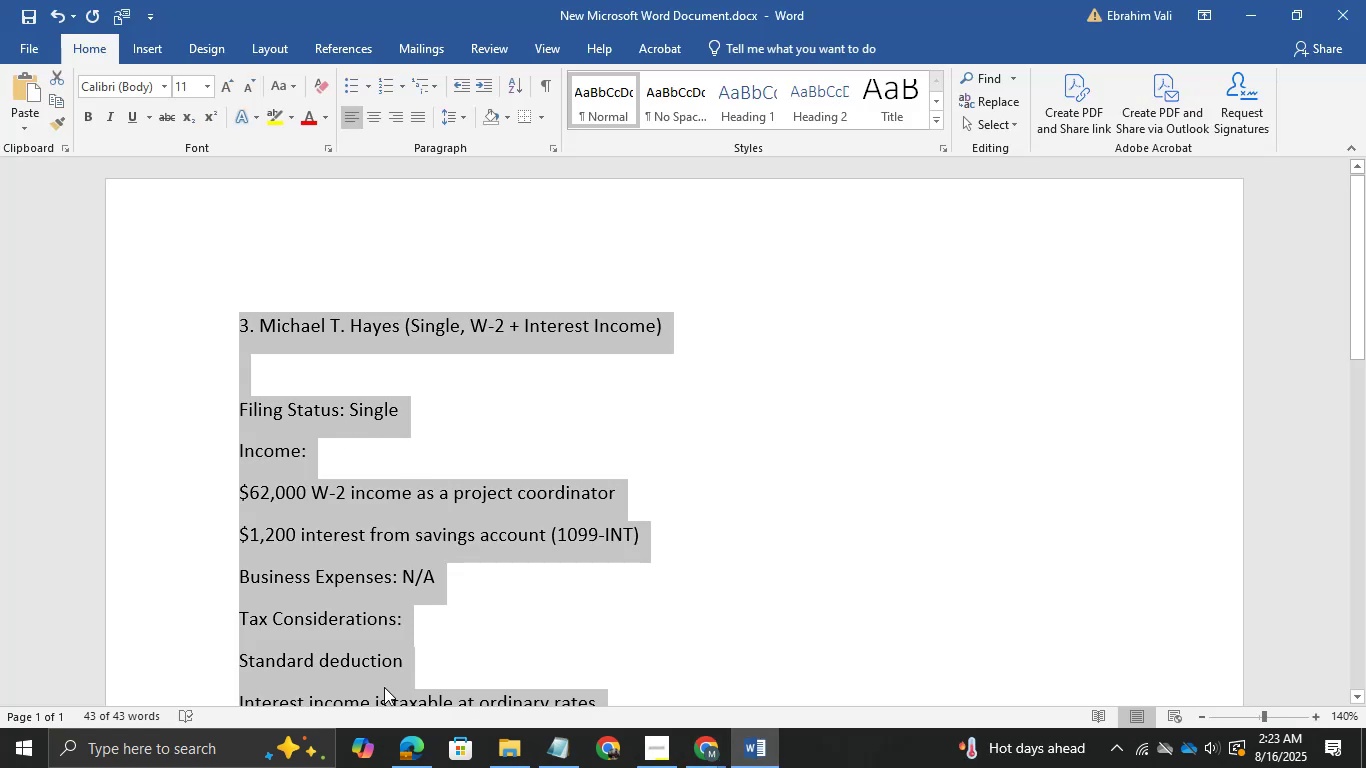 
left_click([406, 752])
 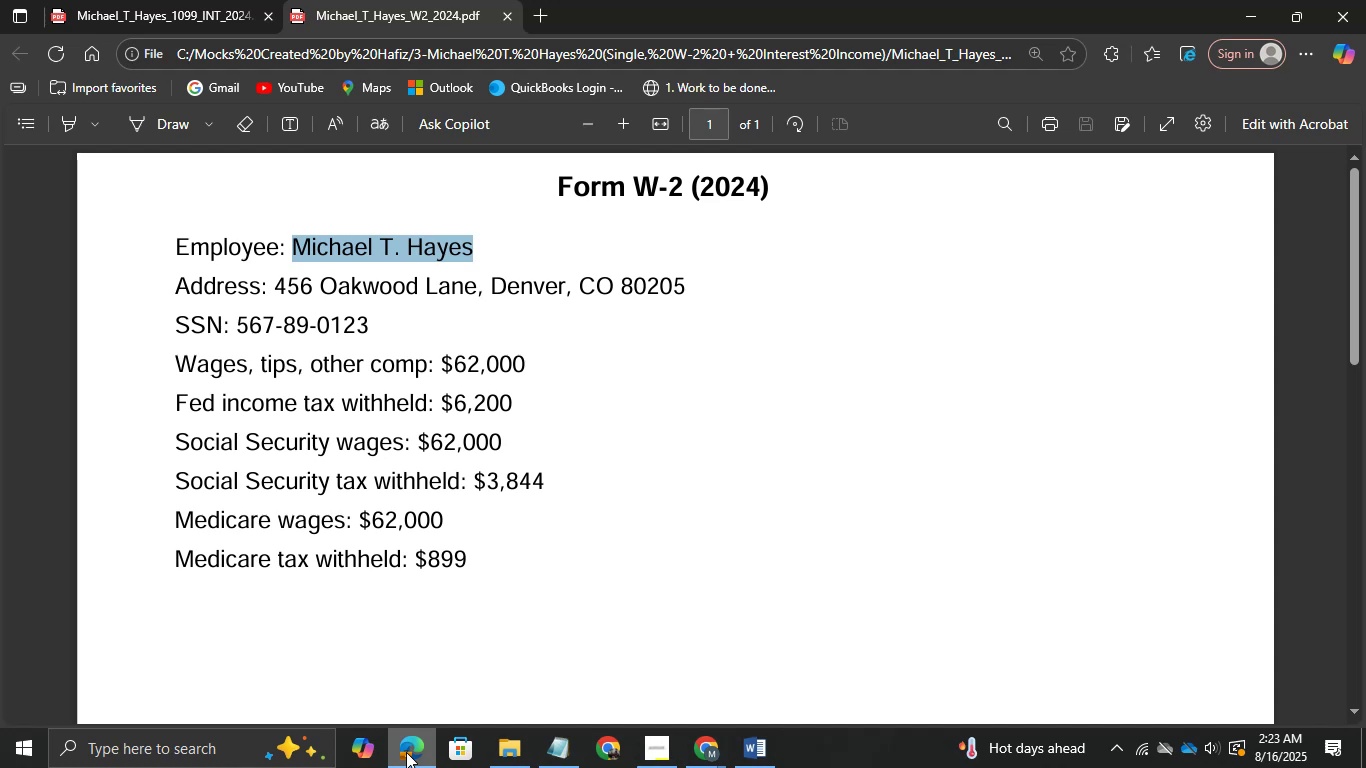 
wait(23.89)
 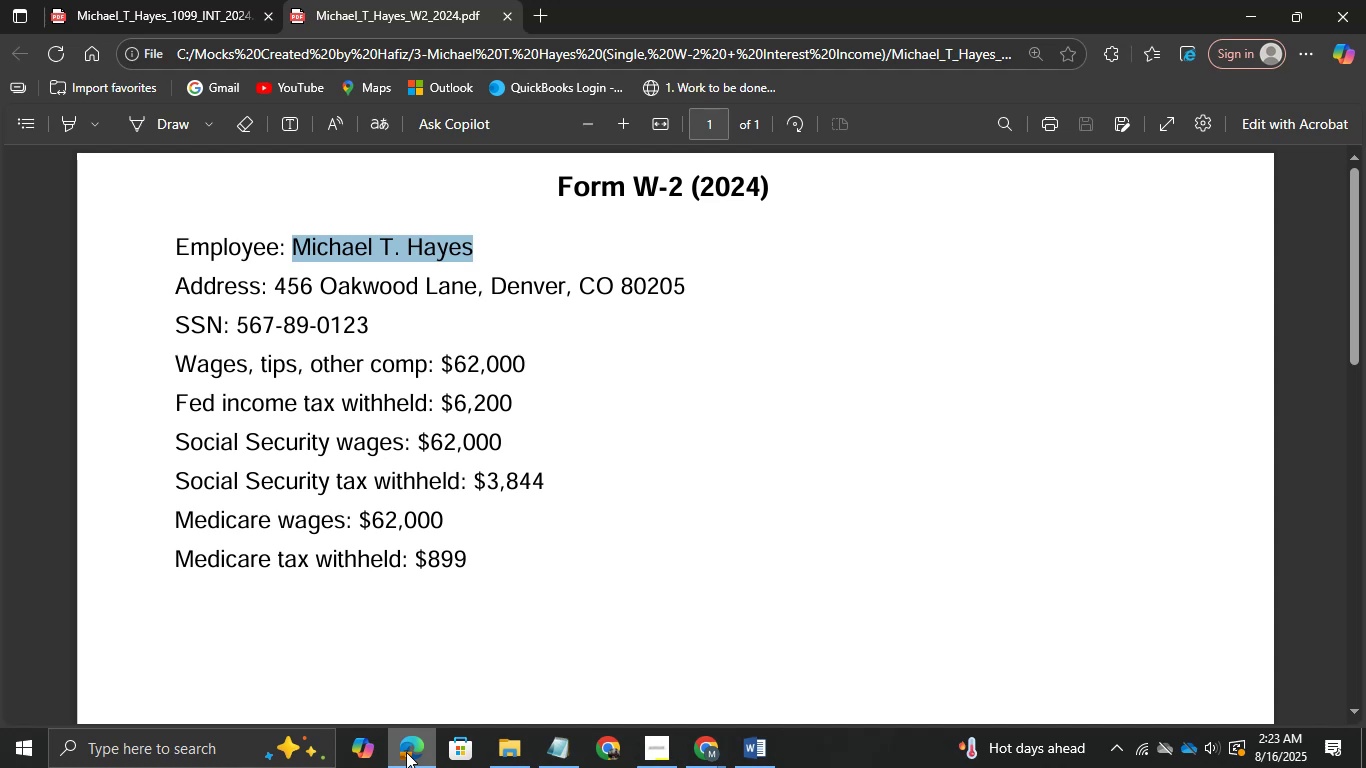 
left_click([1029, 430])
 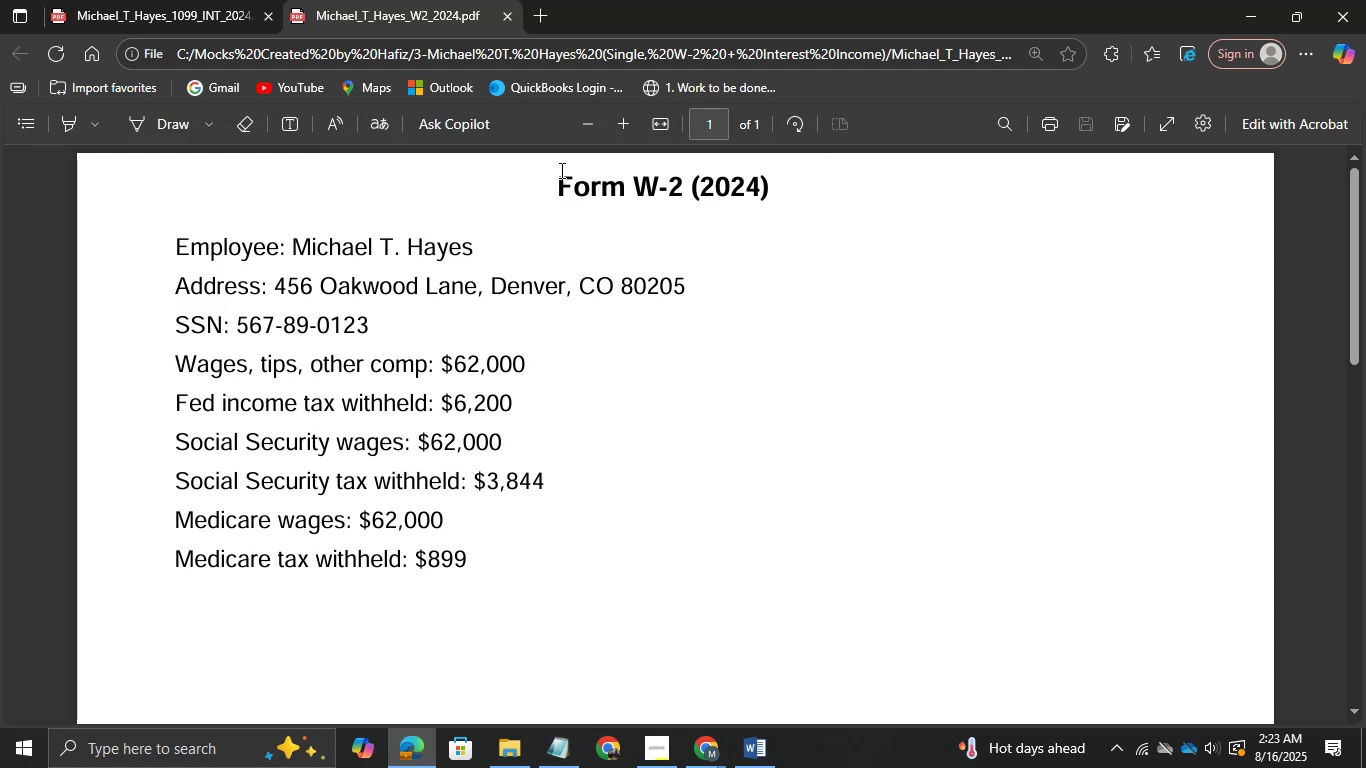 
left_click([189, 3])
 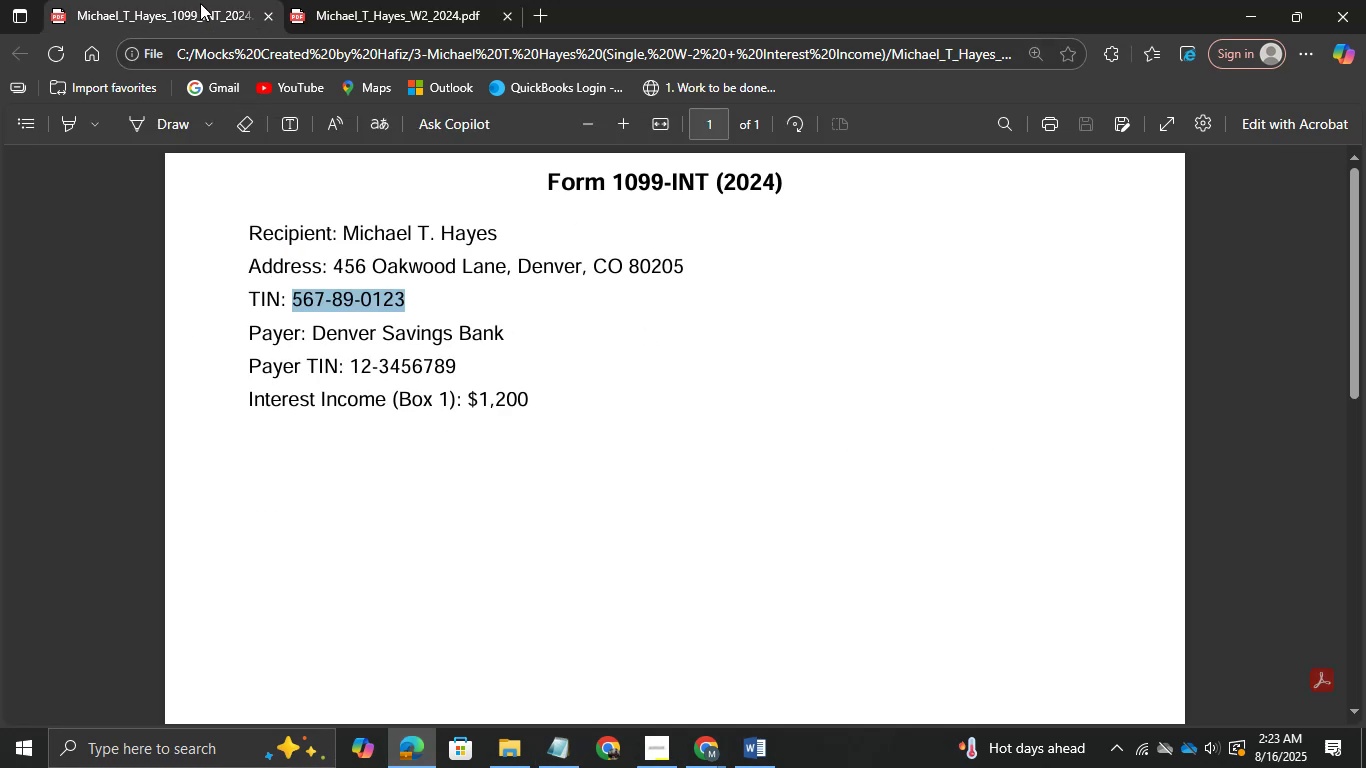 
left_click([411, 0])
 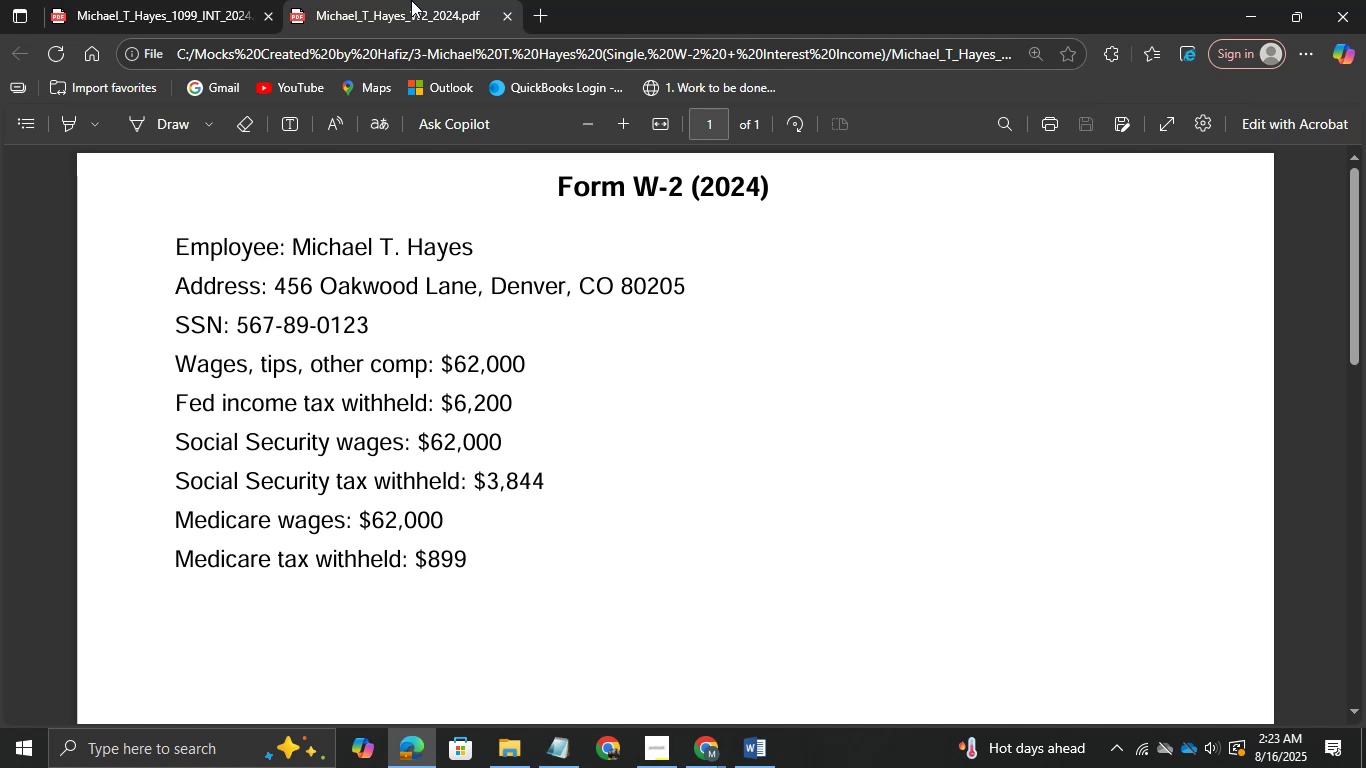 
wait(20.49)
 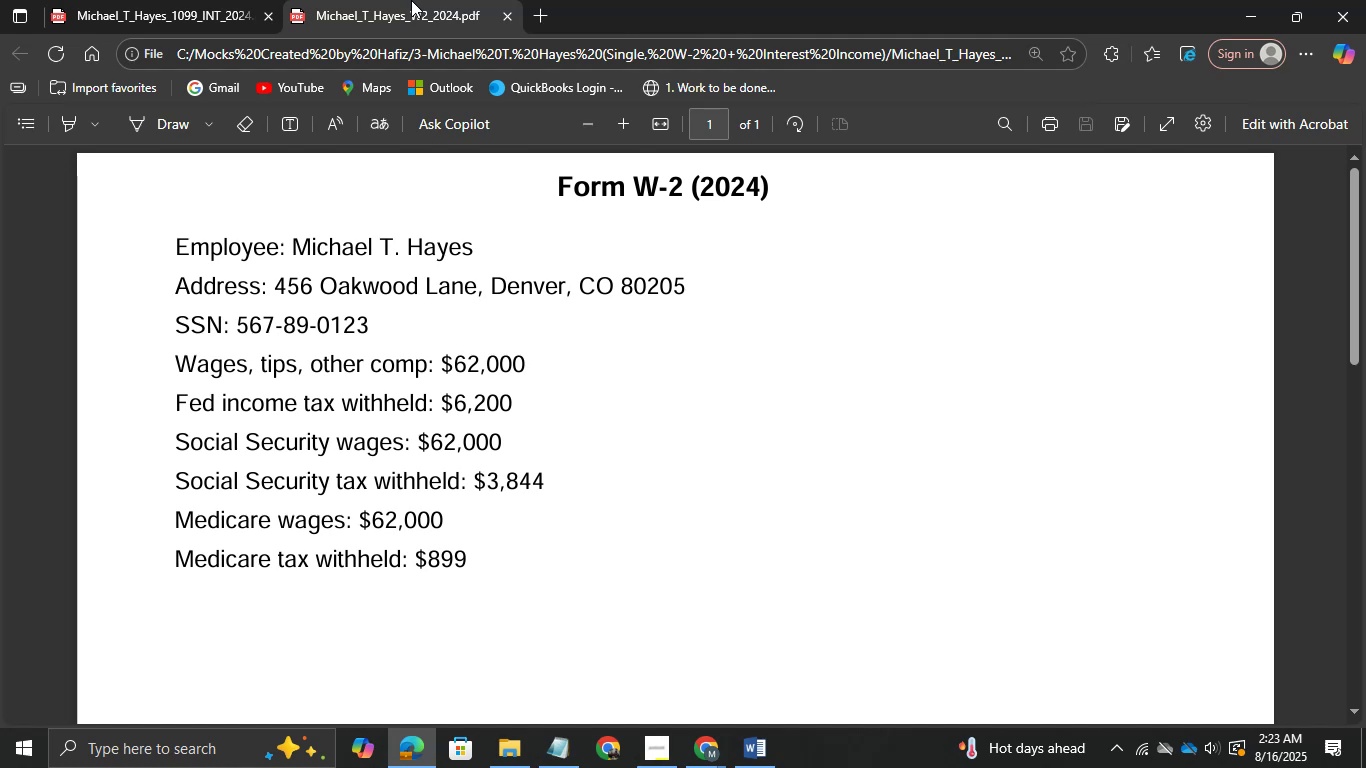 
left_click([411, 0])
 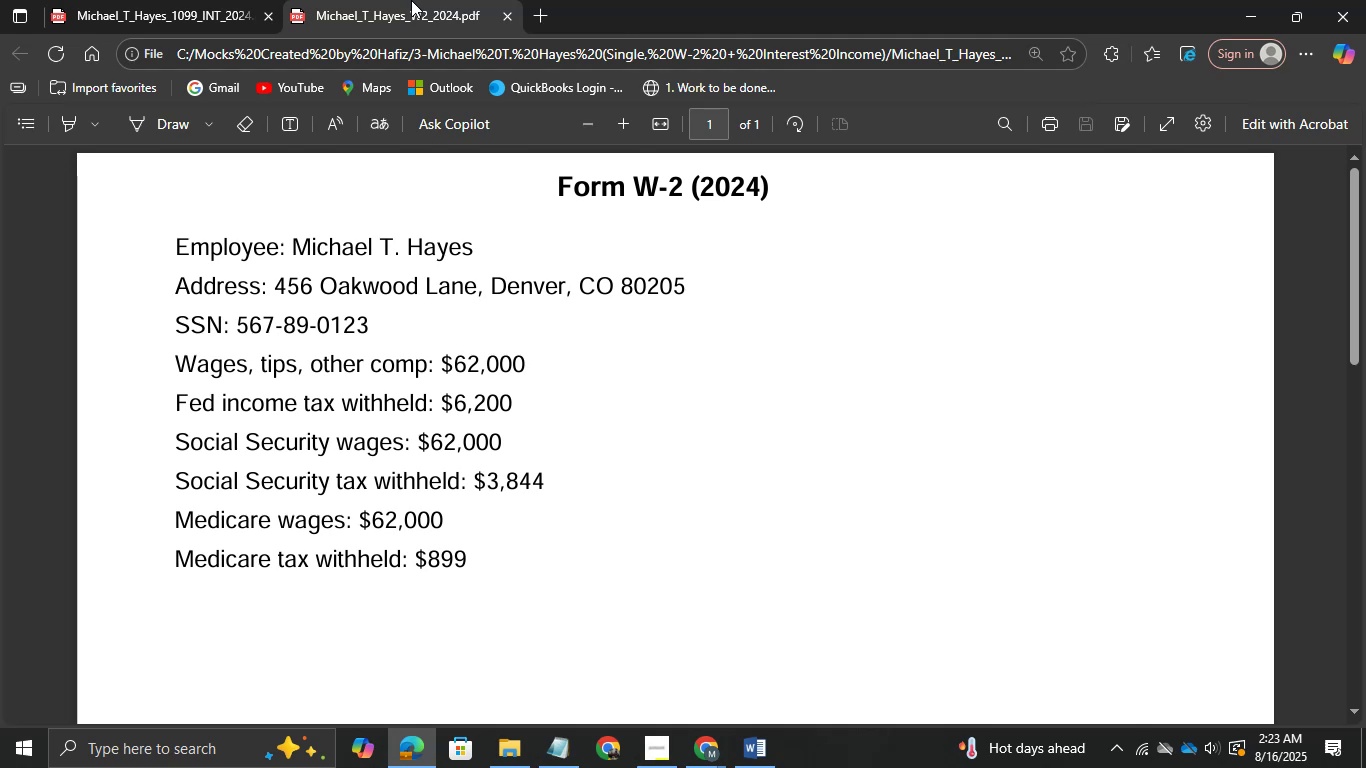 
wait(5.71)
 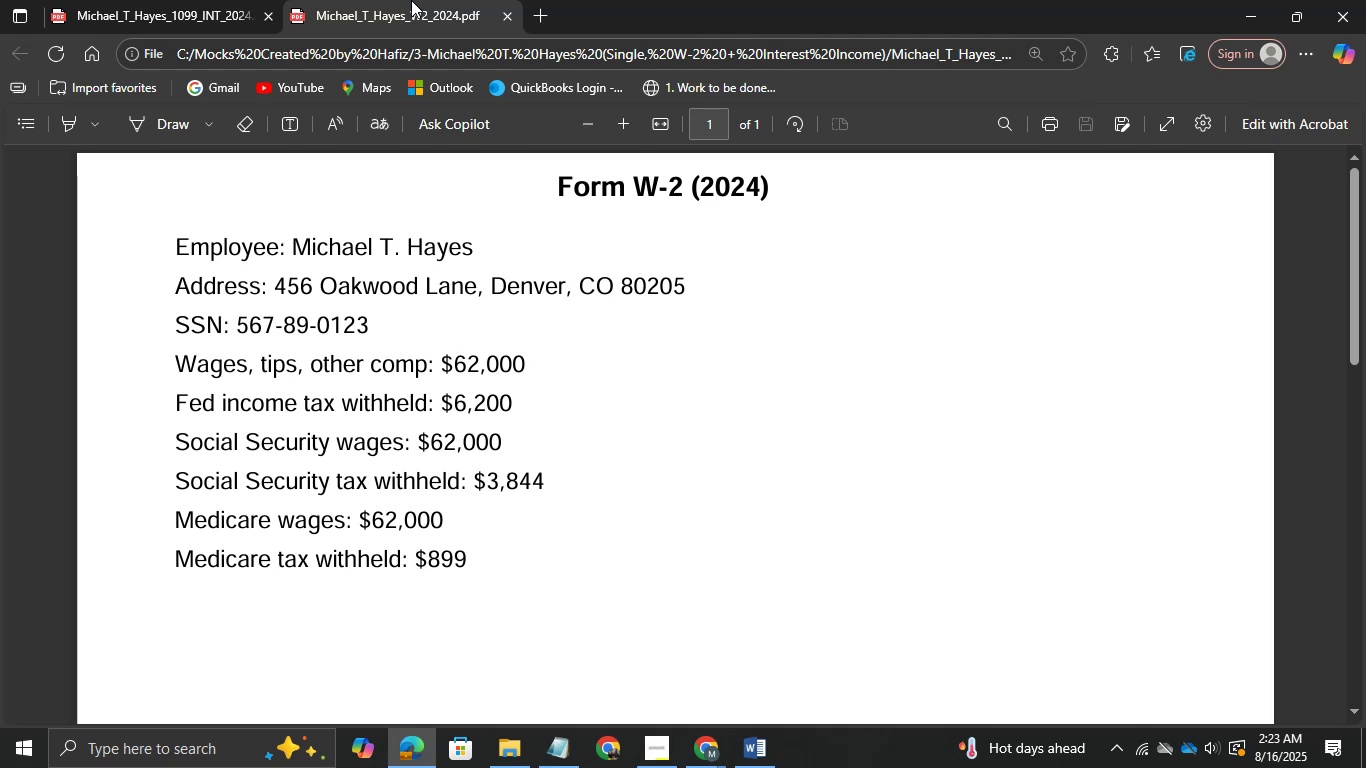 
left_click([769, 748])
 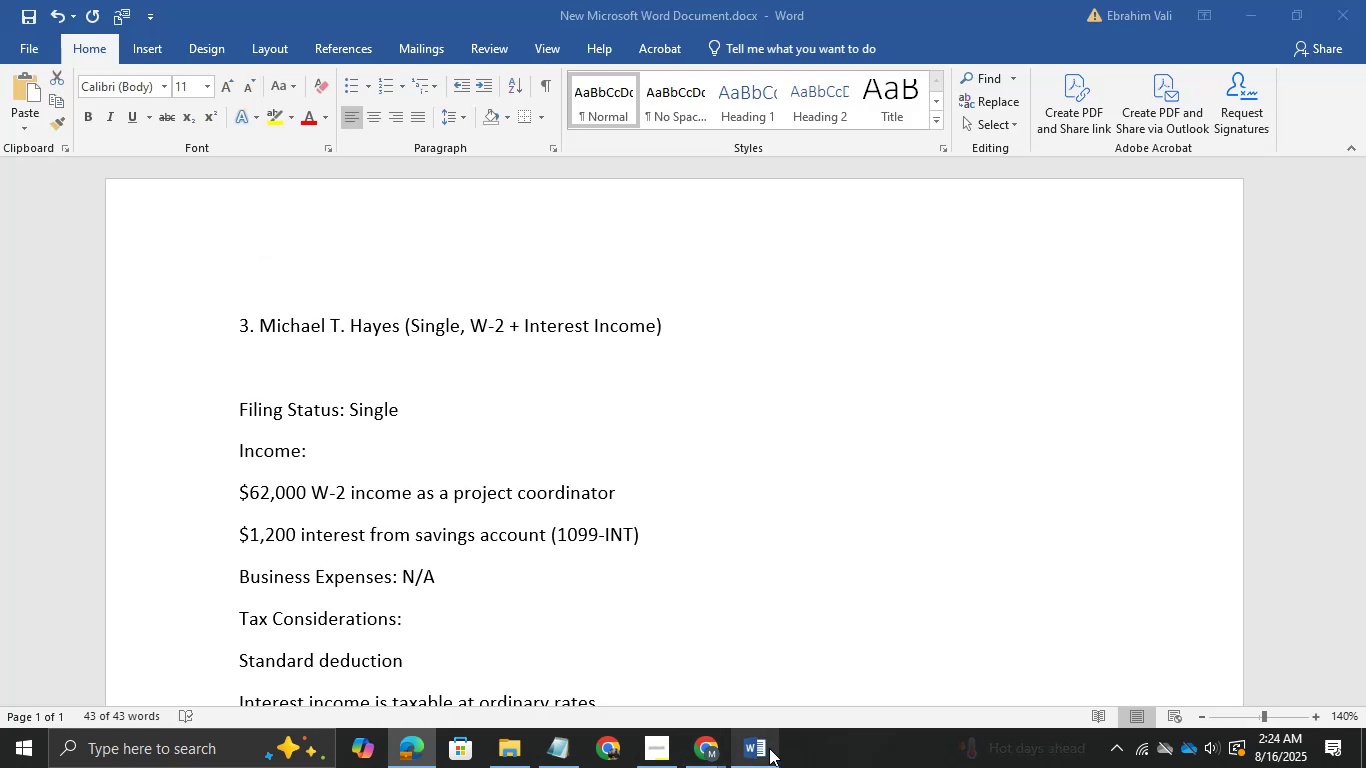 
scroll: coordinate [668, 498], scroll_direction: down, amount: 6.0
 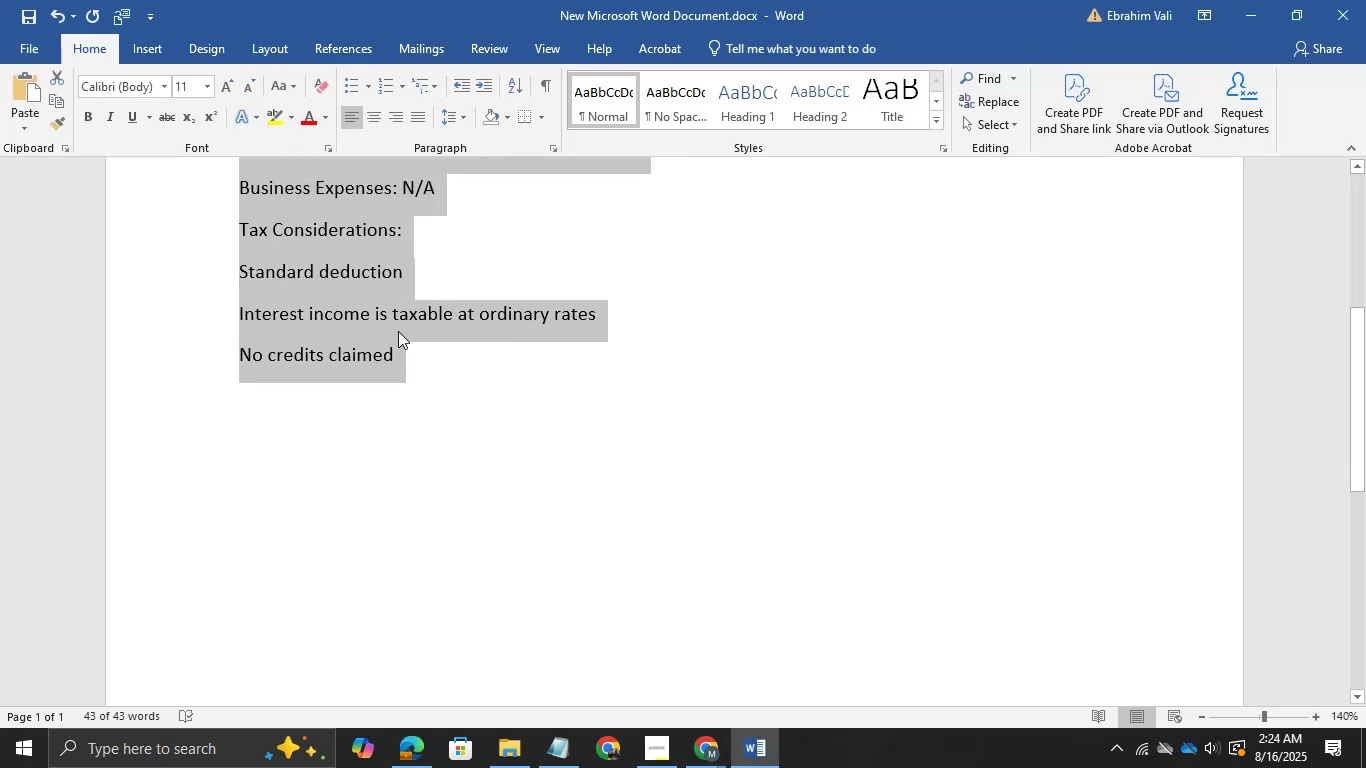 
left_click([437, 394])
 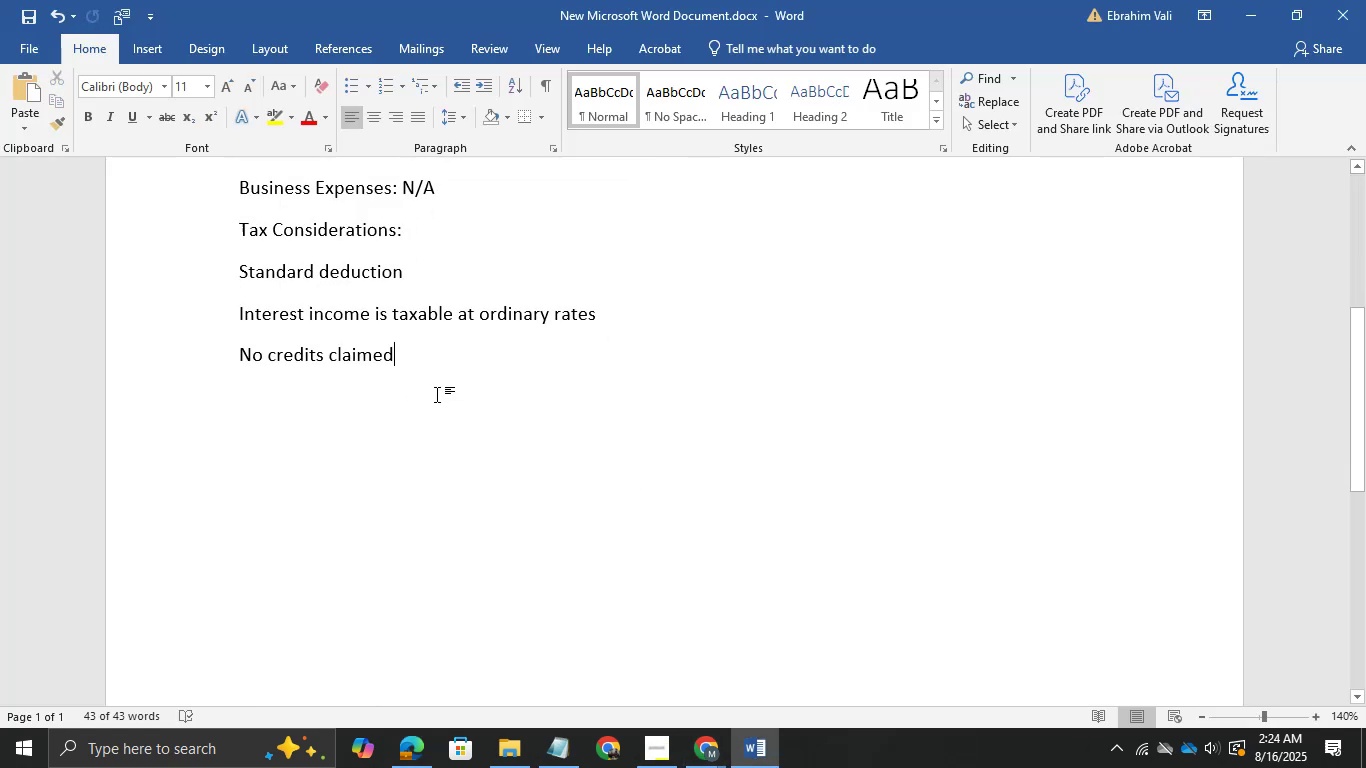 
key(Enter)
 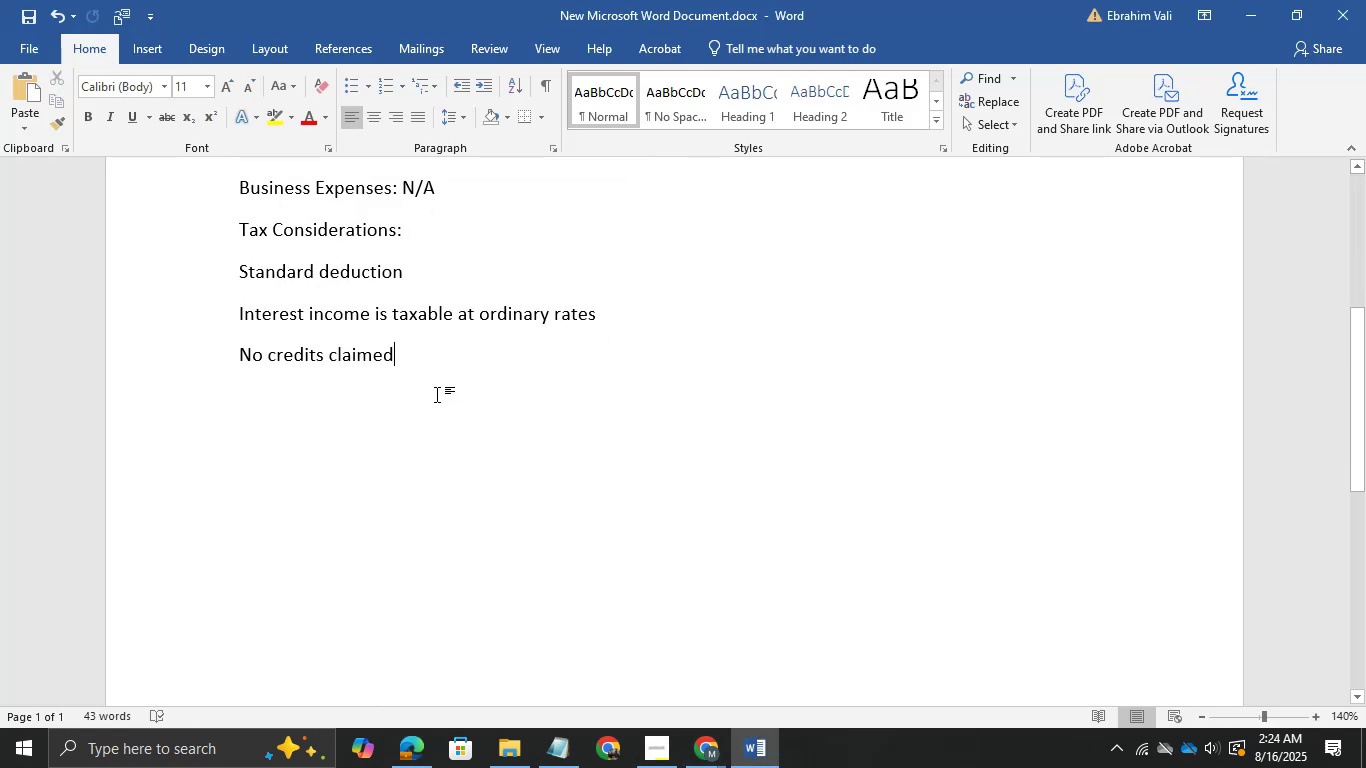 
key(Enter)
 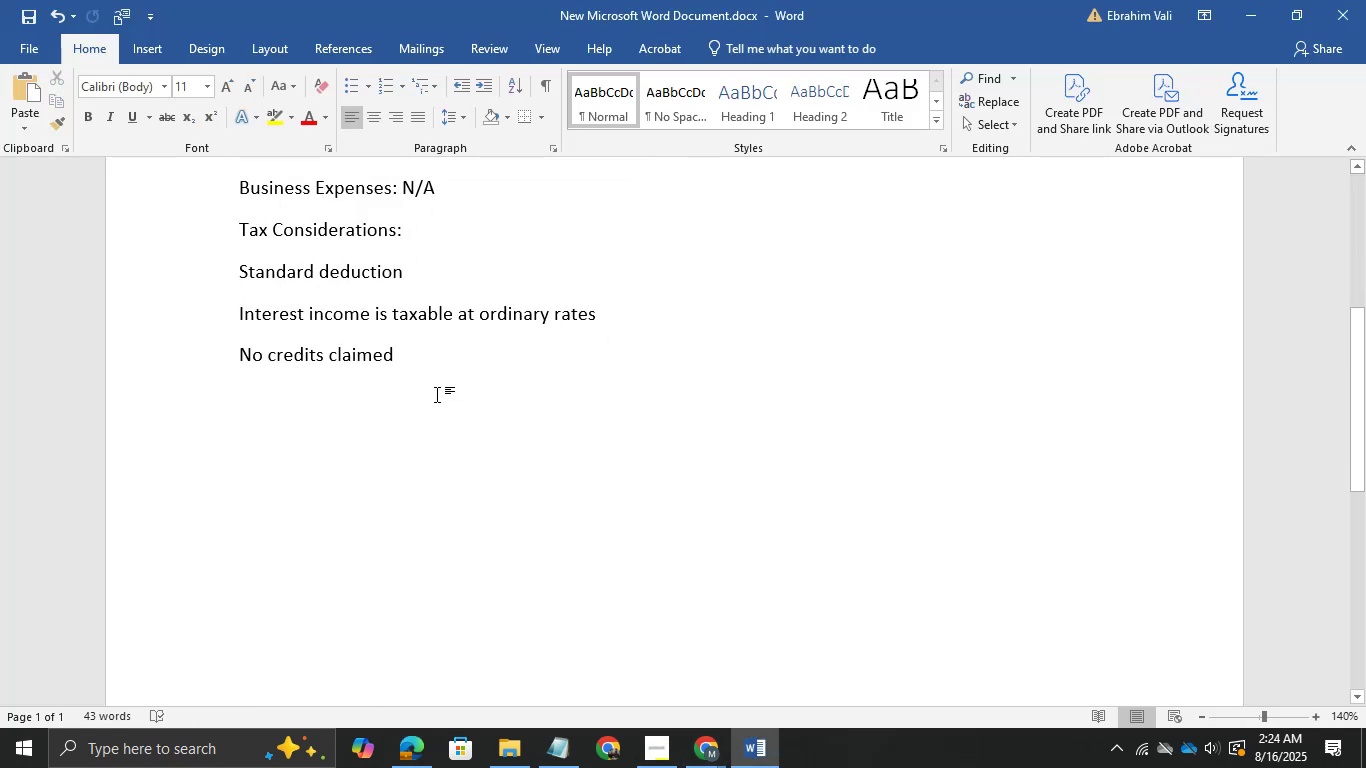 
key(Enter)
 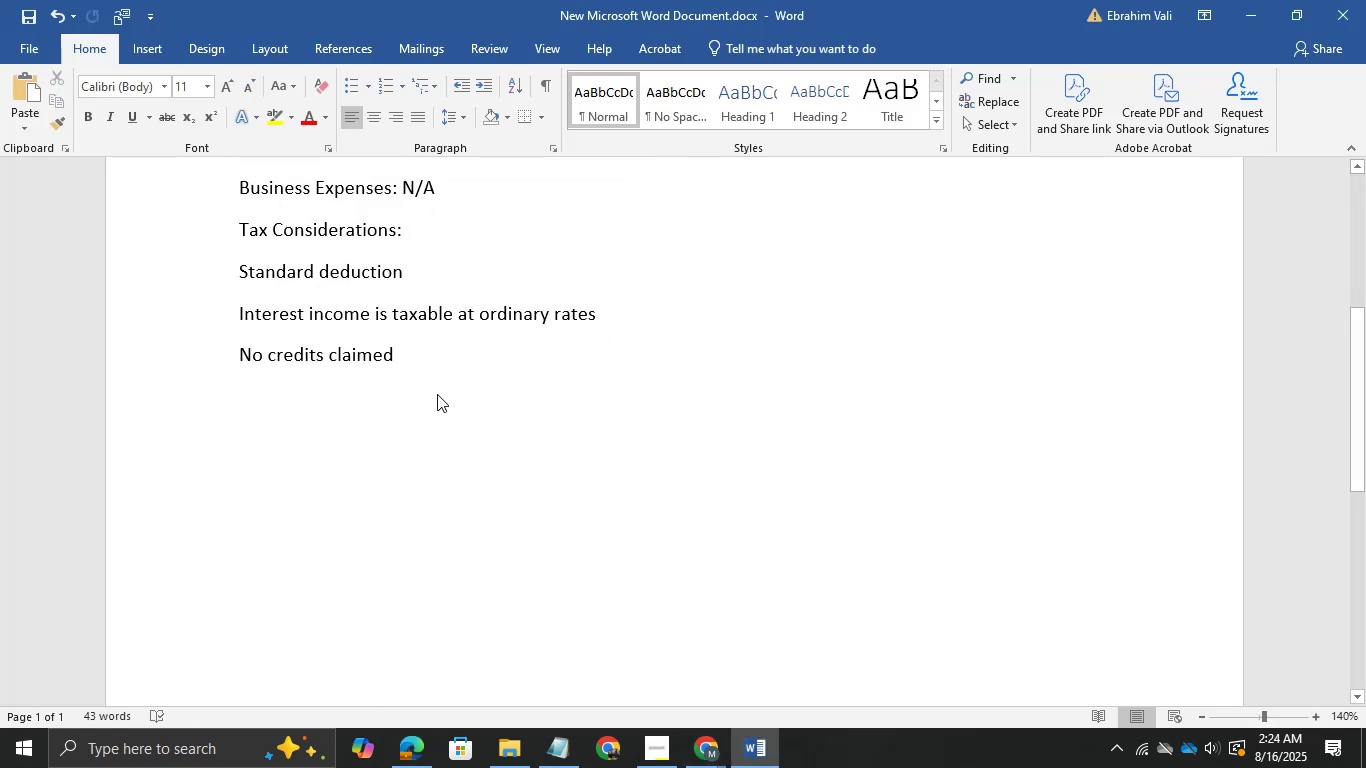 
type(Employw)
key(Backspace)
type(er Detail )
 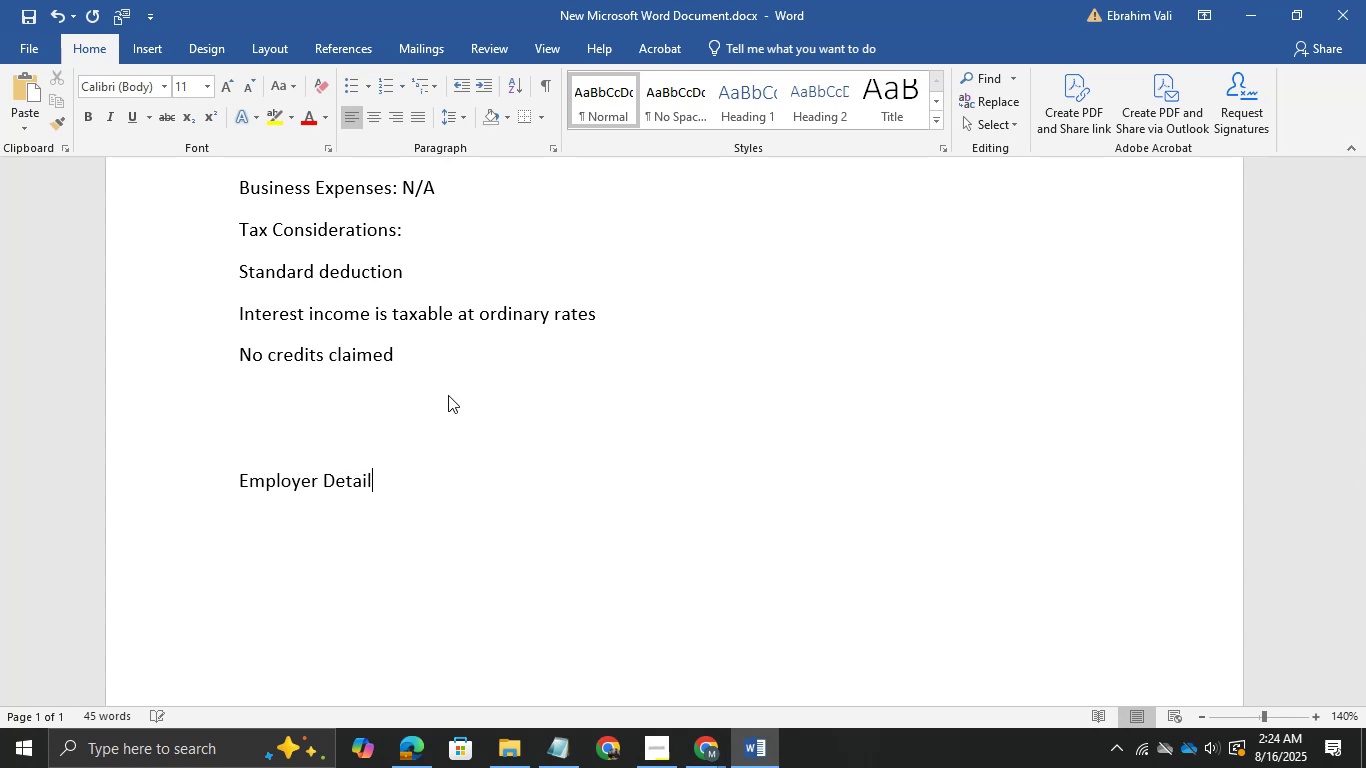 
key(Enter)
 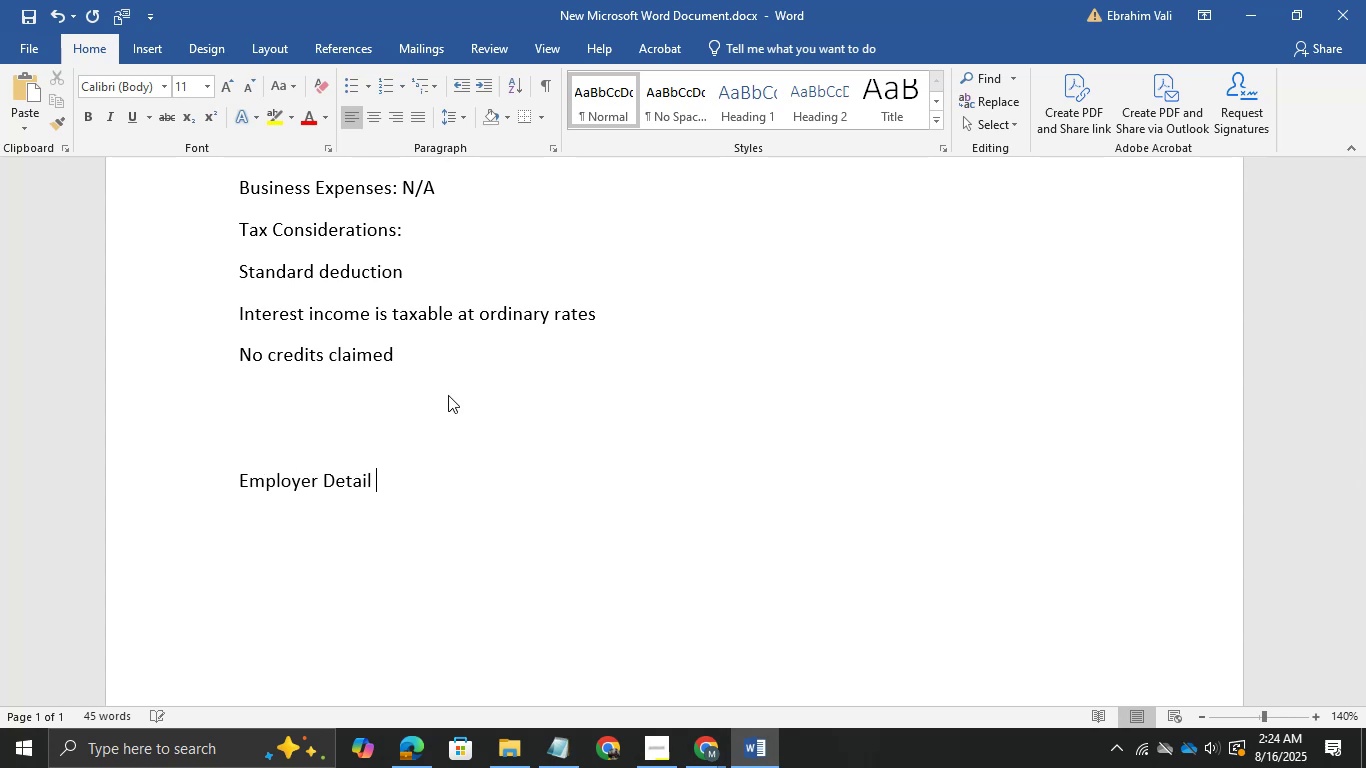 
key(Alt+AltLeft)
 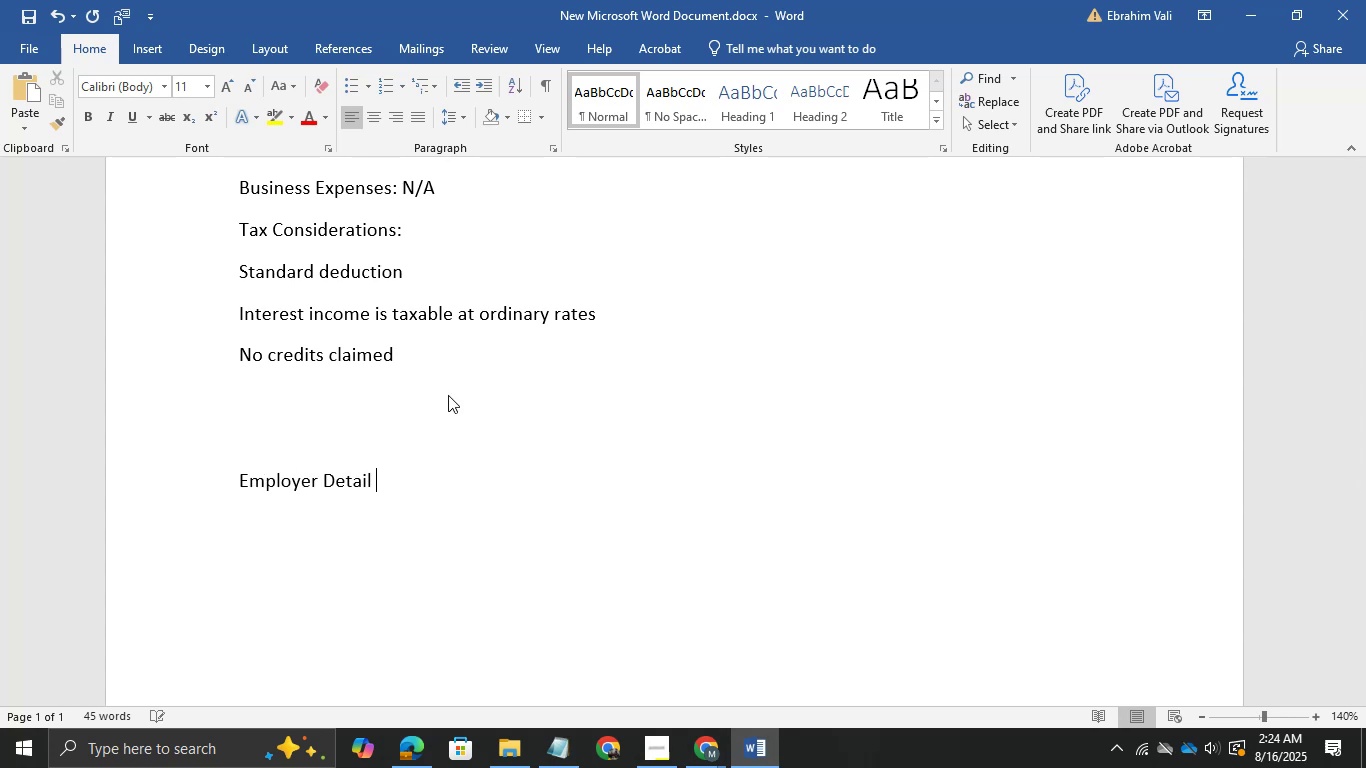 
key(Alt+Tab)
 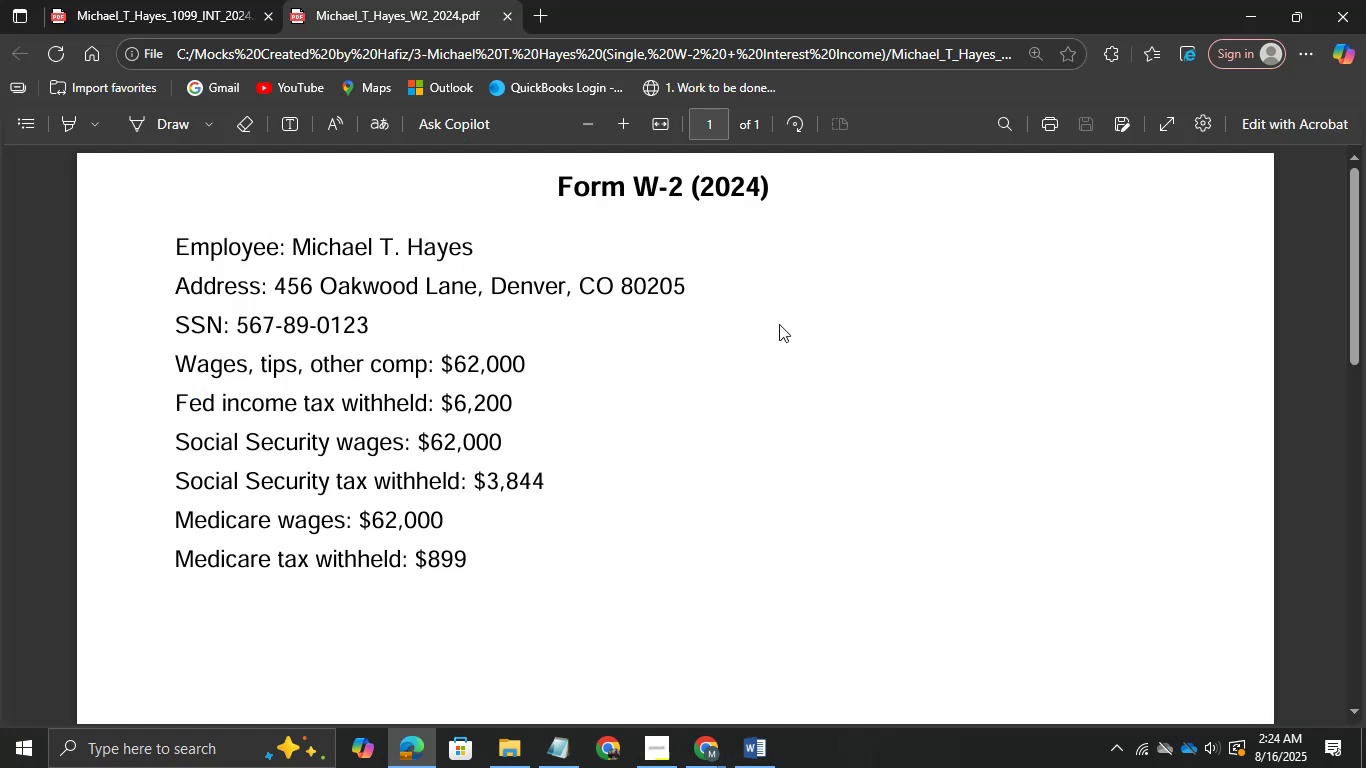 
left_click([688, 741])
 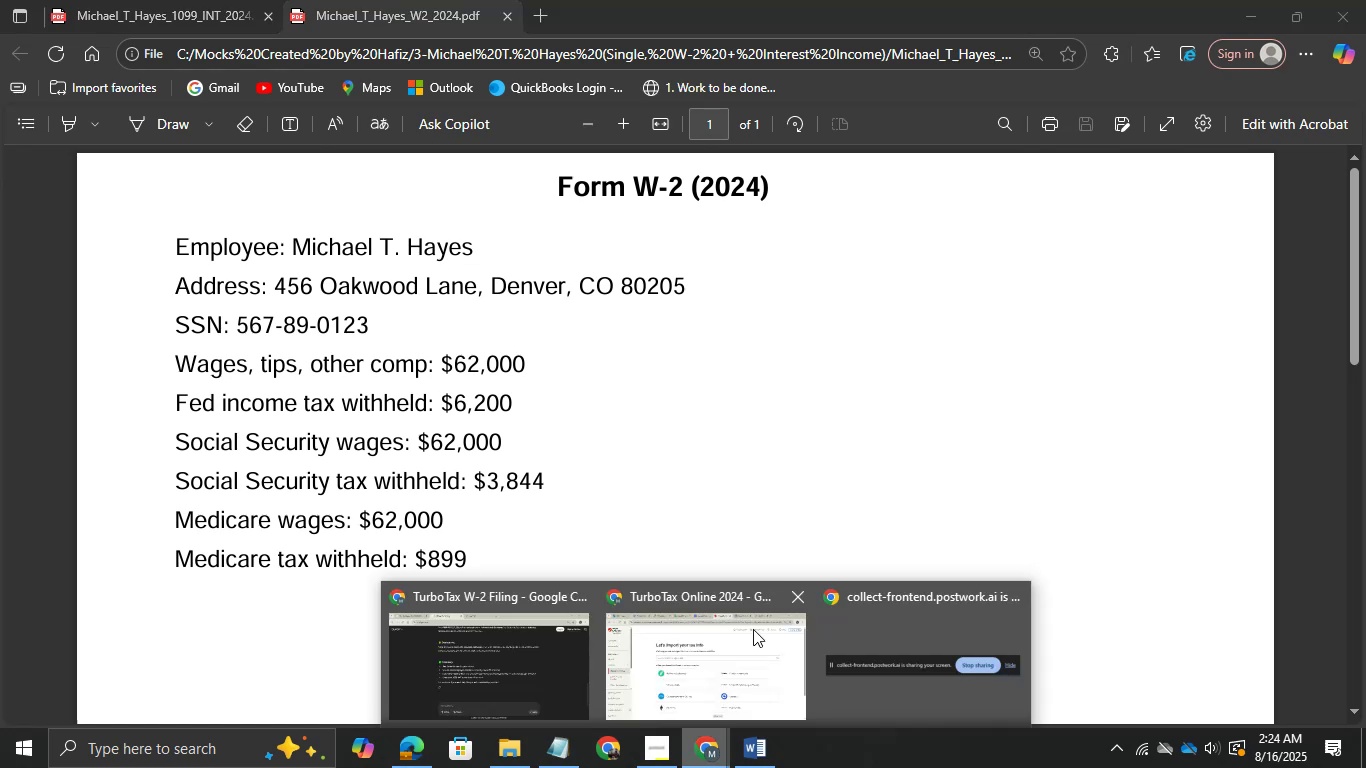 
left_click([753, 627])
 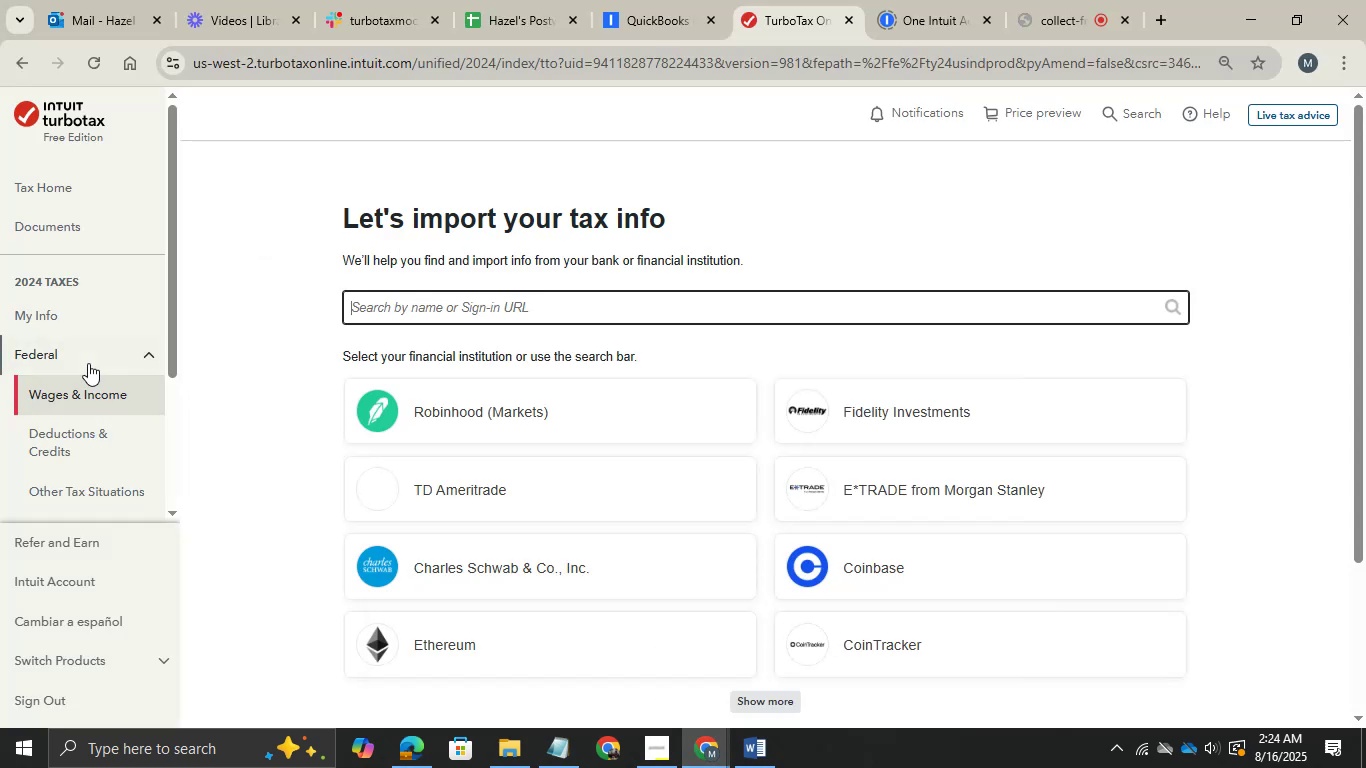 
left_click([49, 324])
 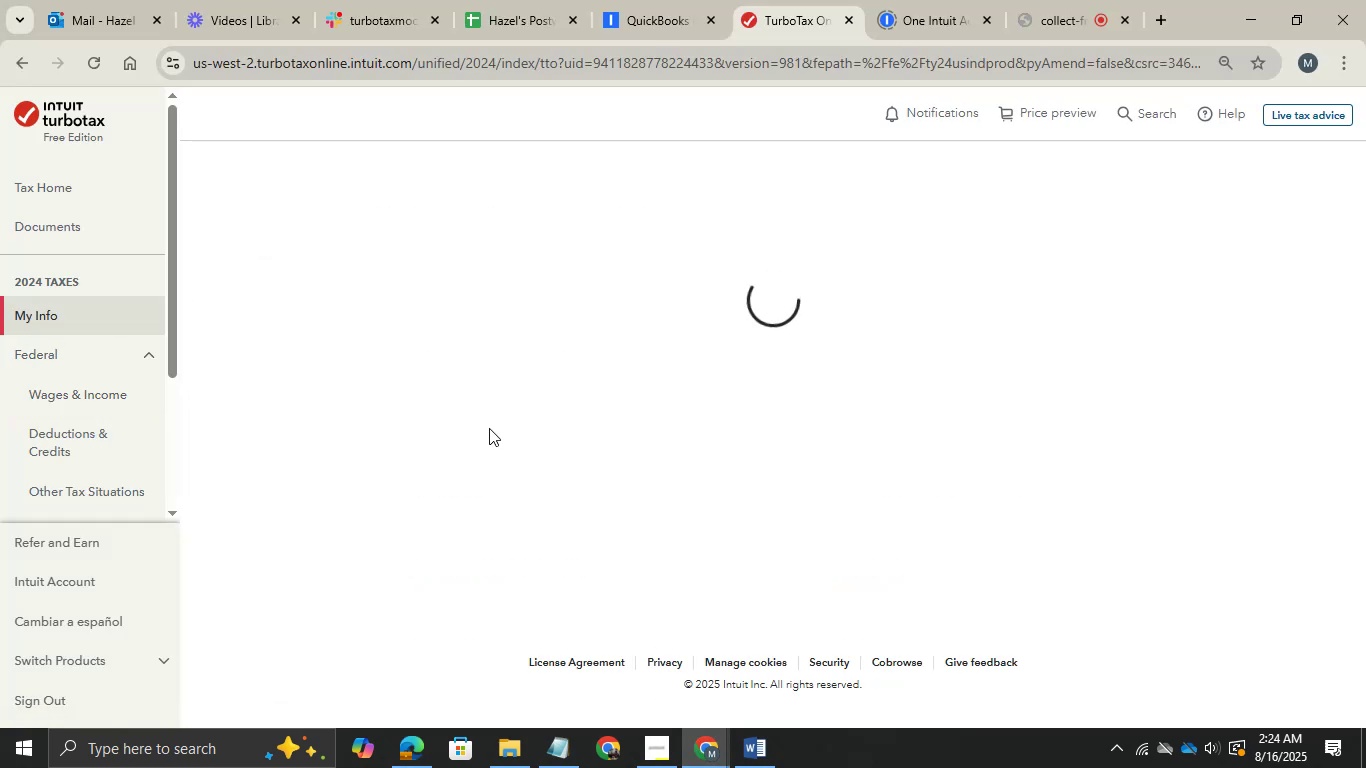 
wait(7.58)
 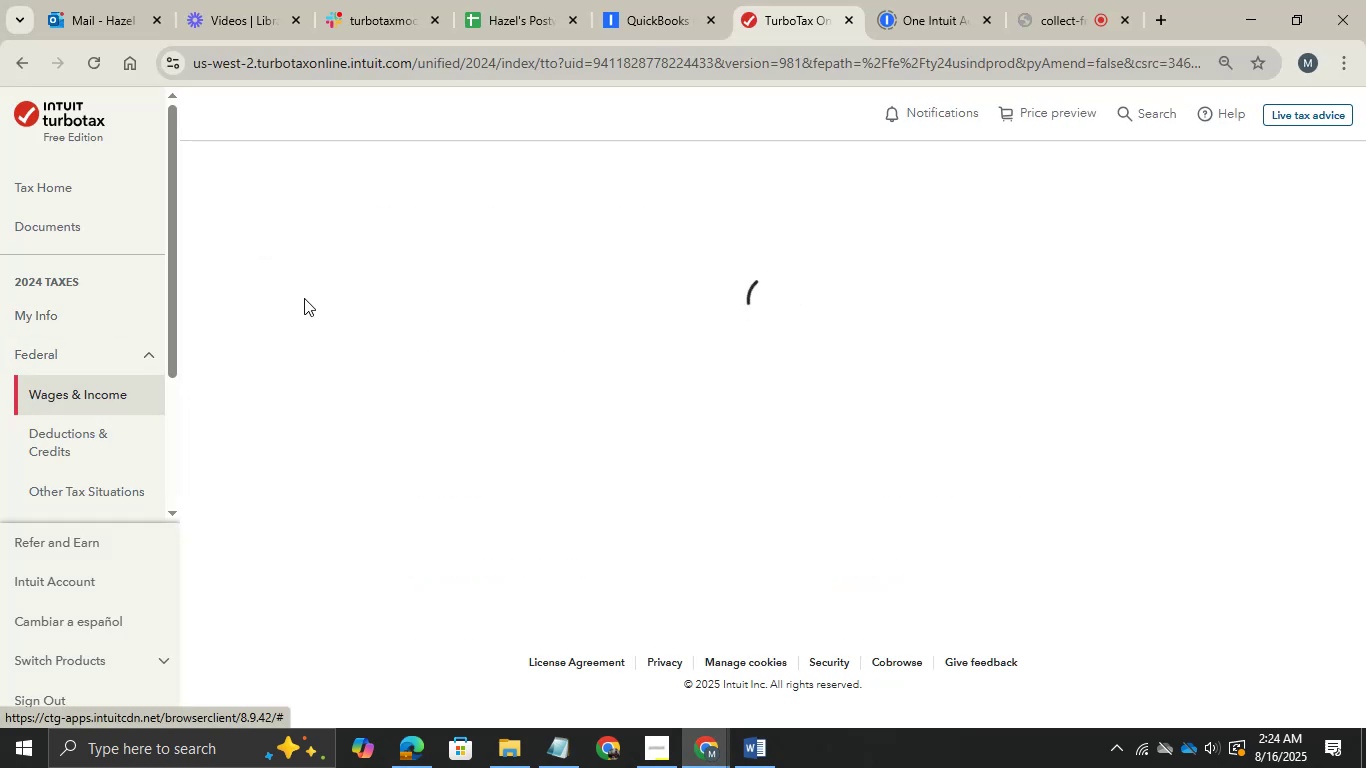 
left_click([1142, 619])
 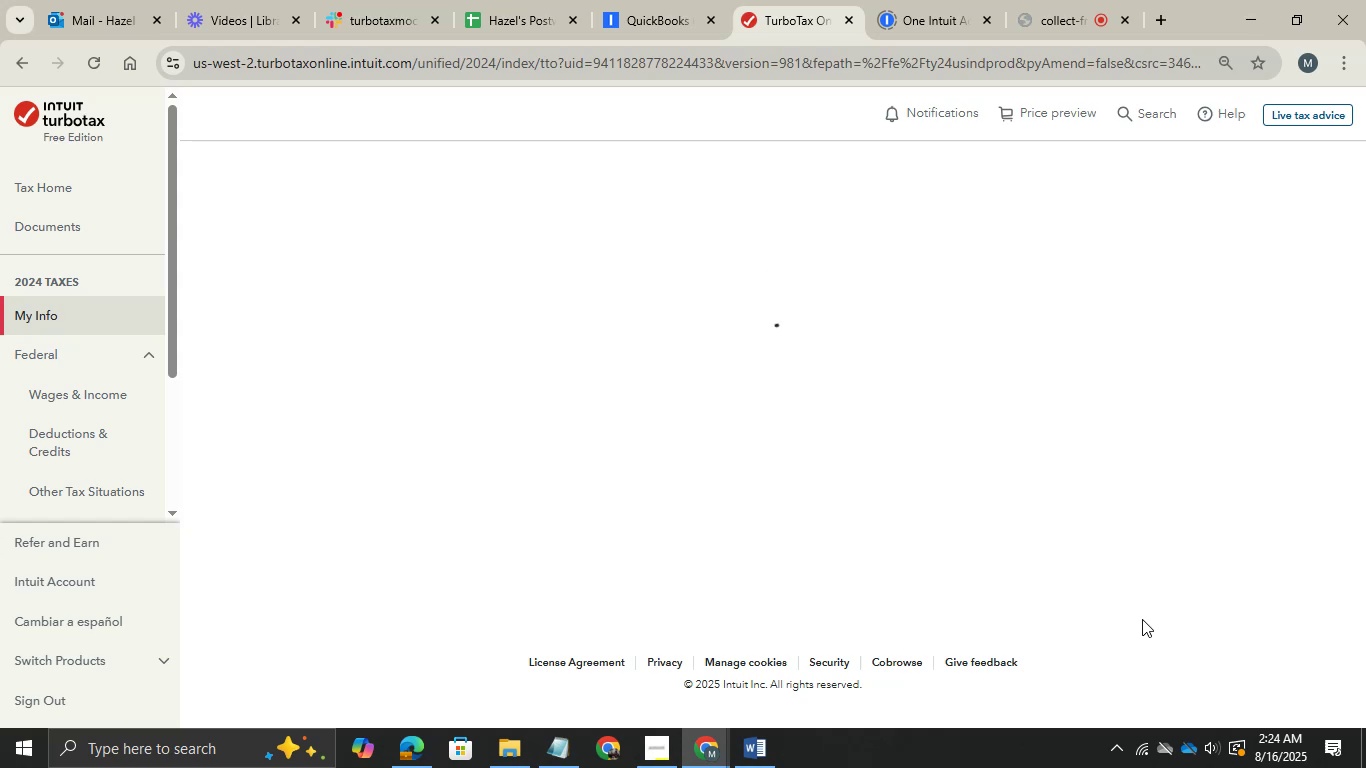 
wait(15.22)
 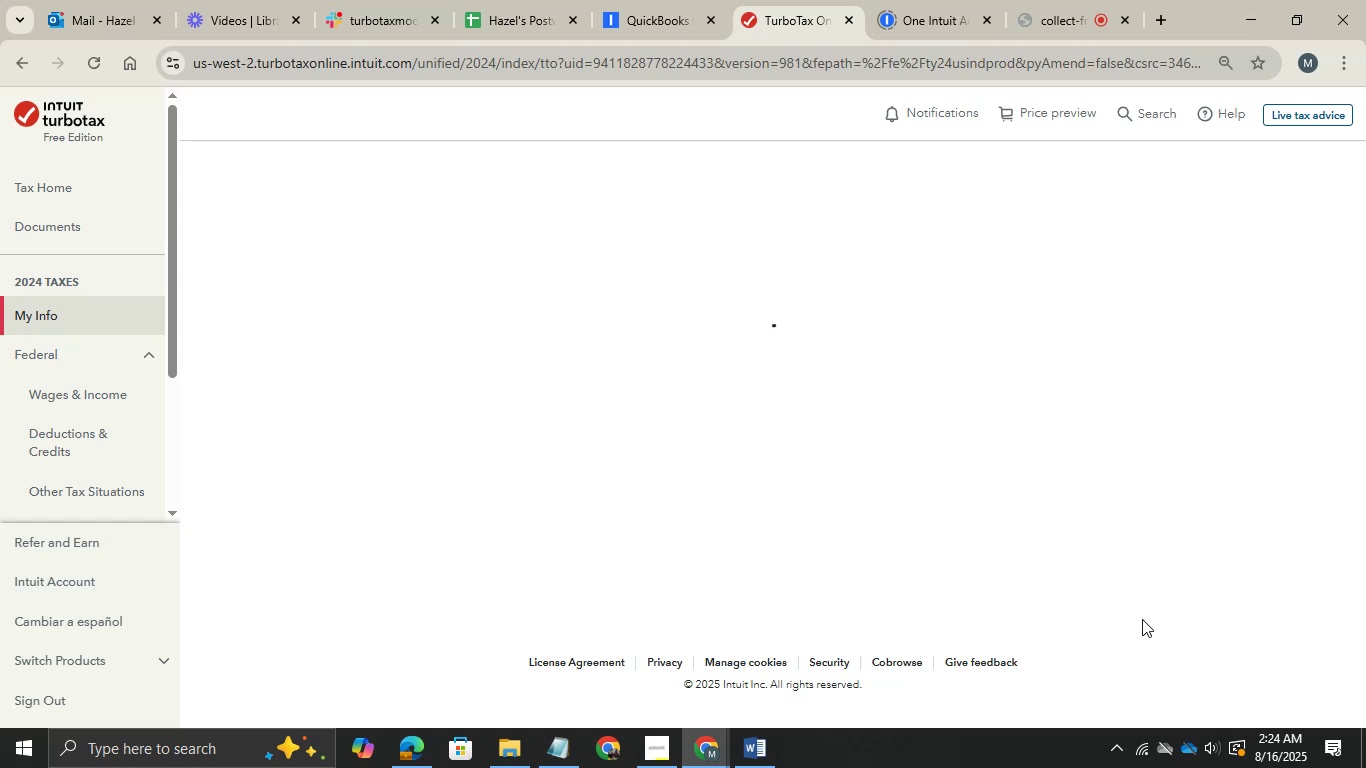 
scroll: coordinate [781, 614], scroll_direction: down, amount: 20.0
 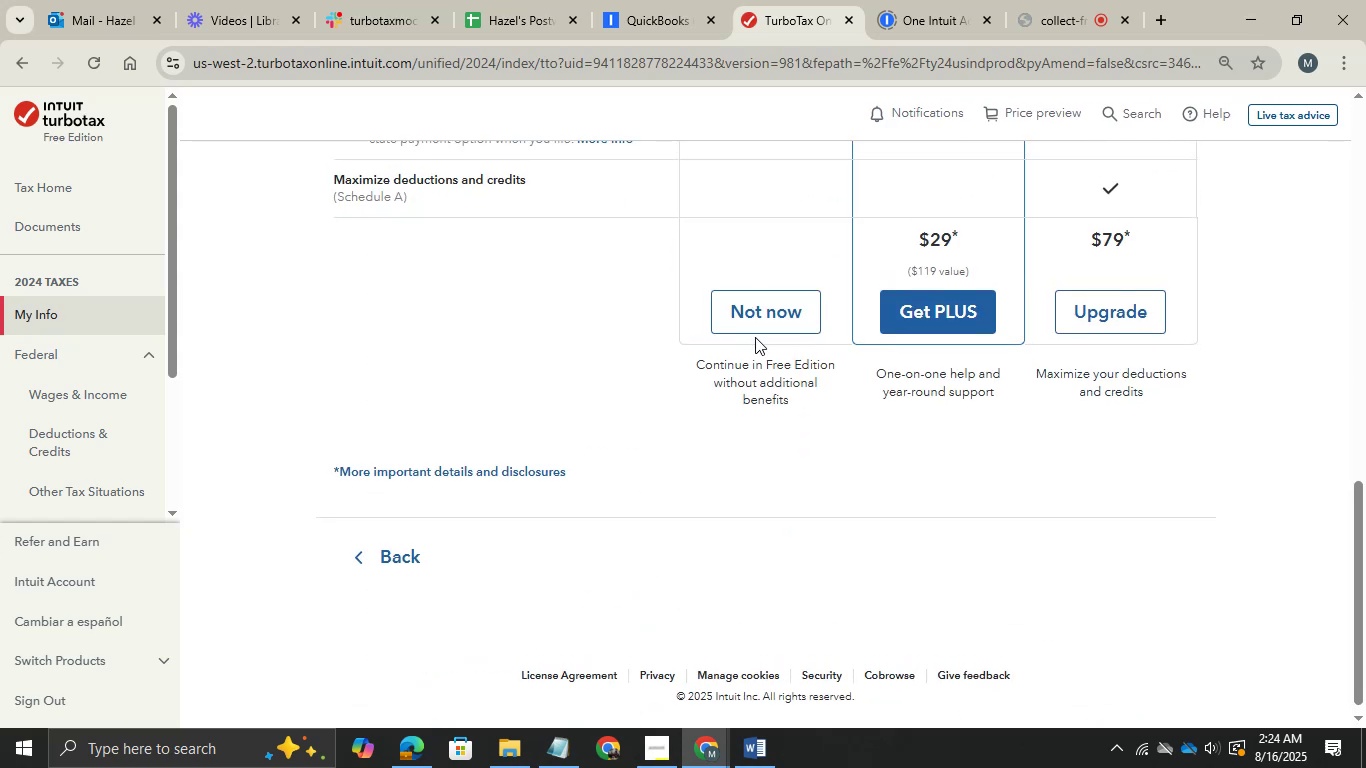 
left_click([755, 317])
 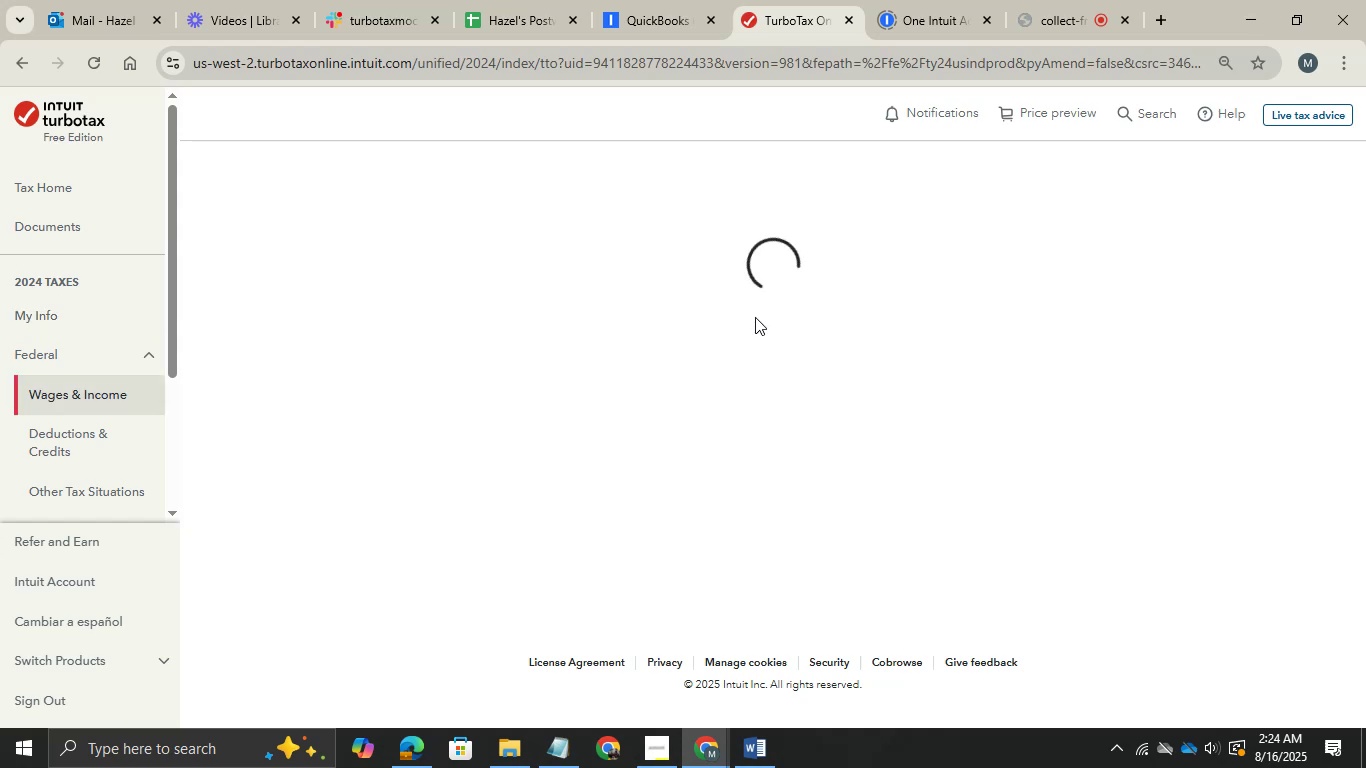 
wait(8.73)
 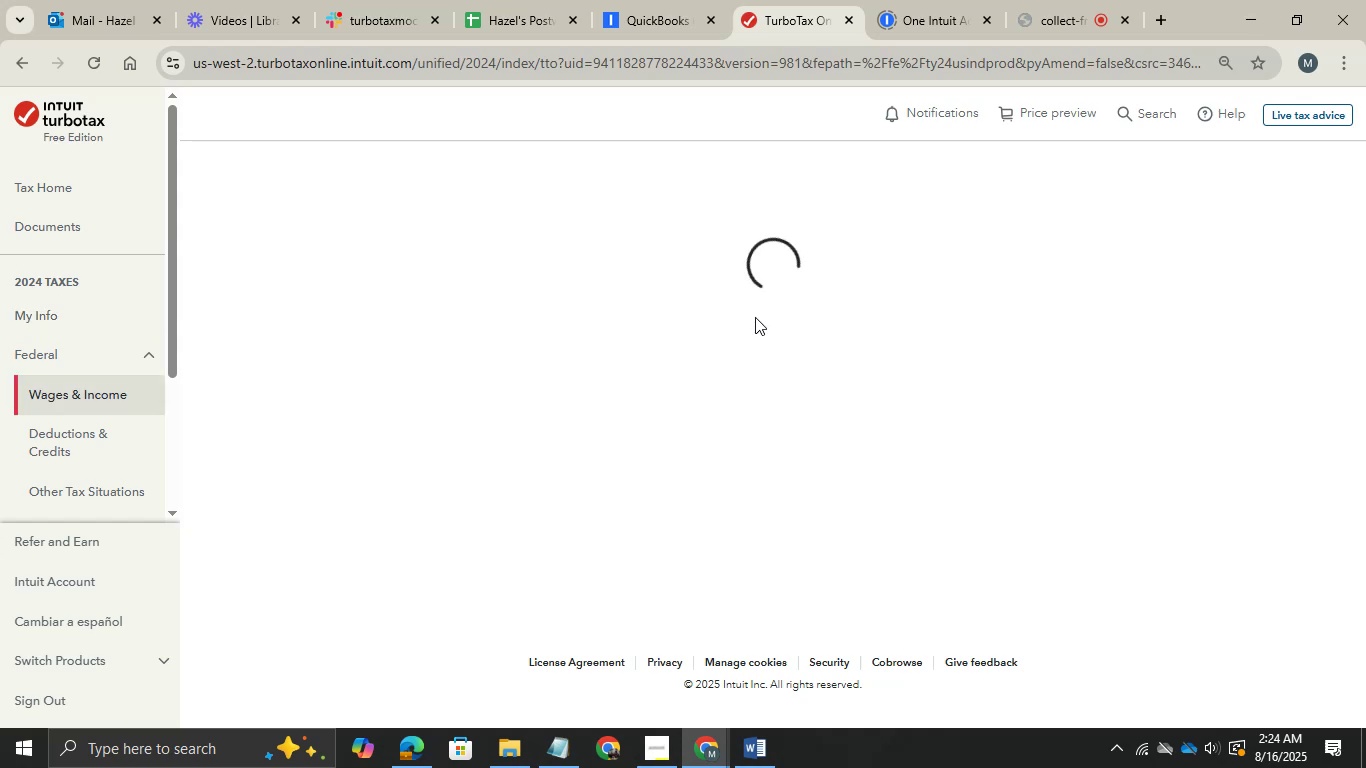 
left_click([1072, 640])
 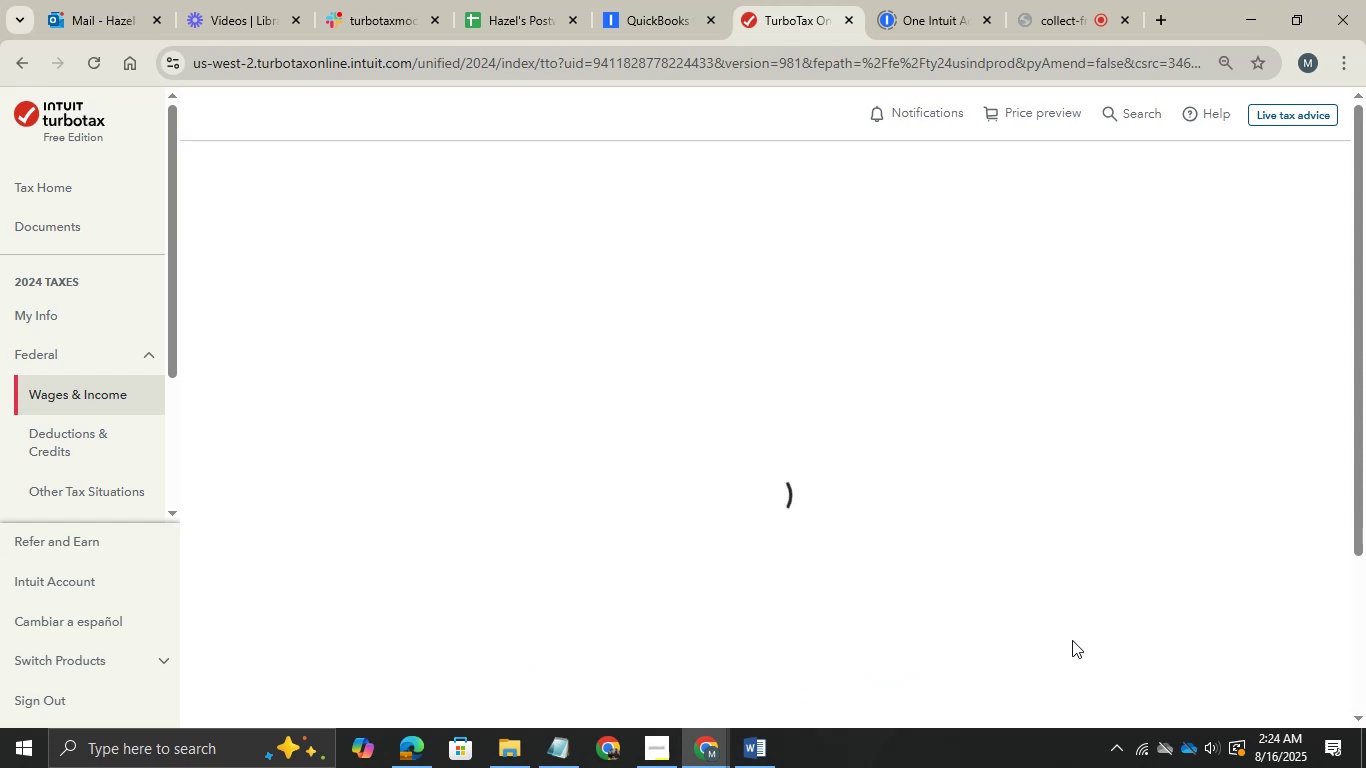 
wait(10.77)
 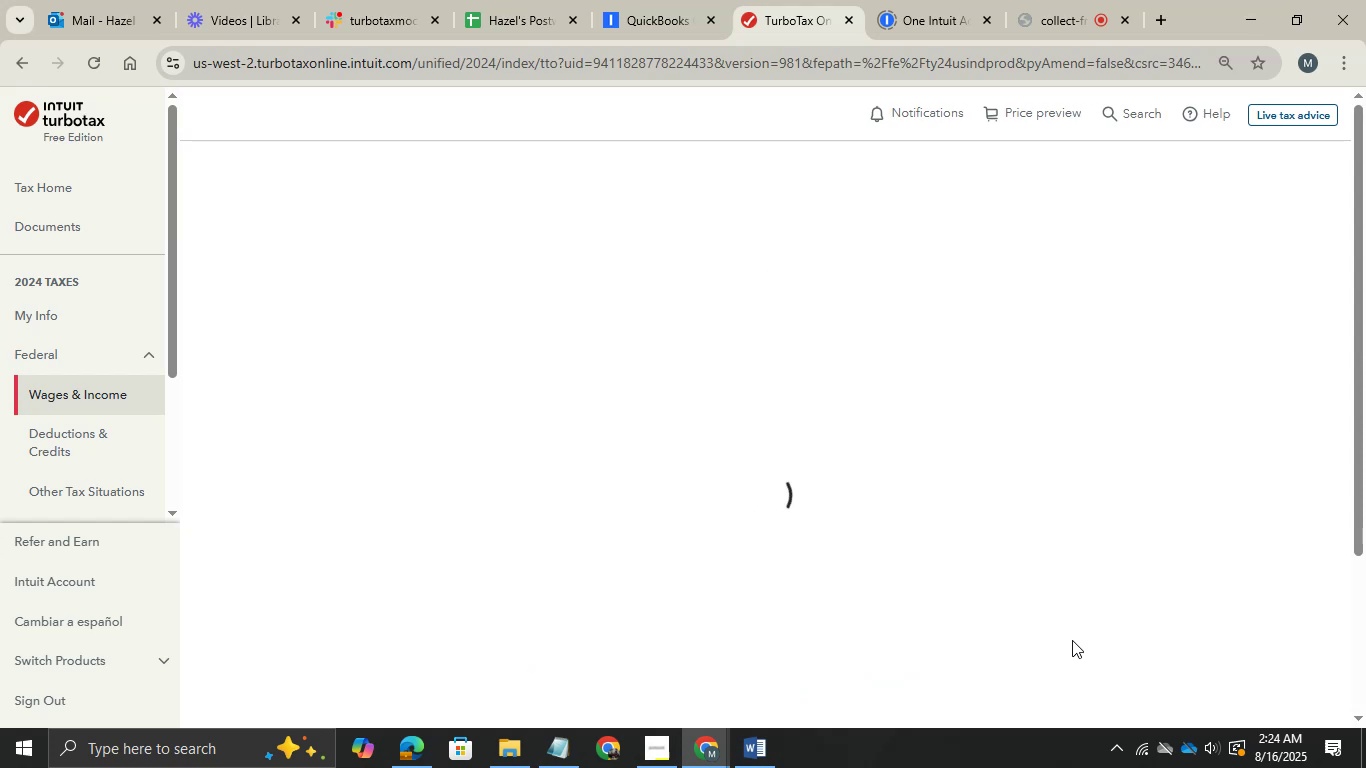 
left_click([351, 399])
 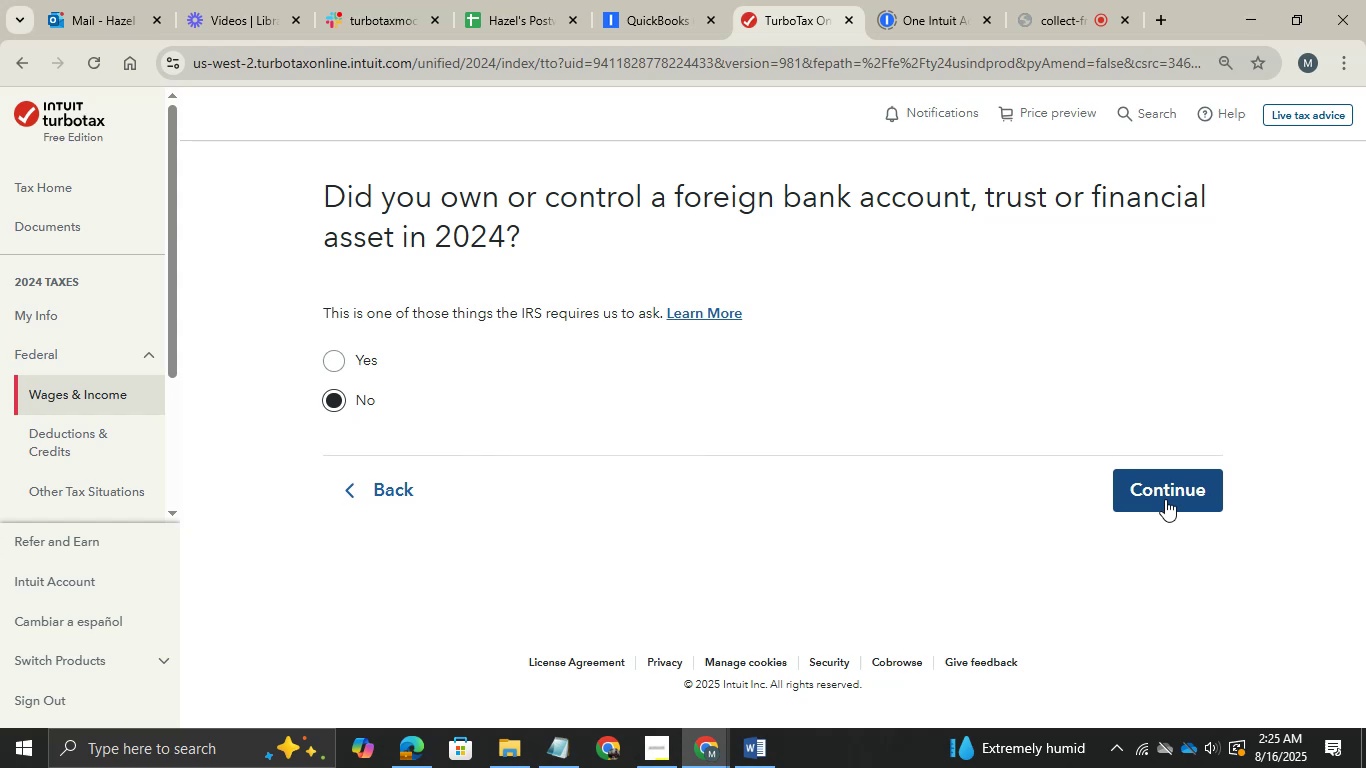 
left_click([1171, 507])
 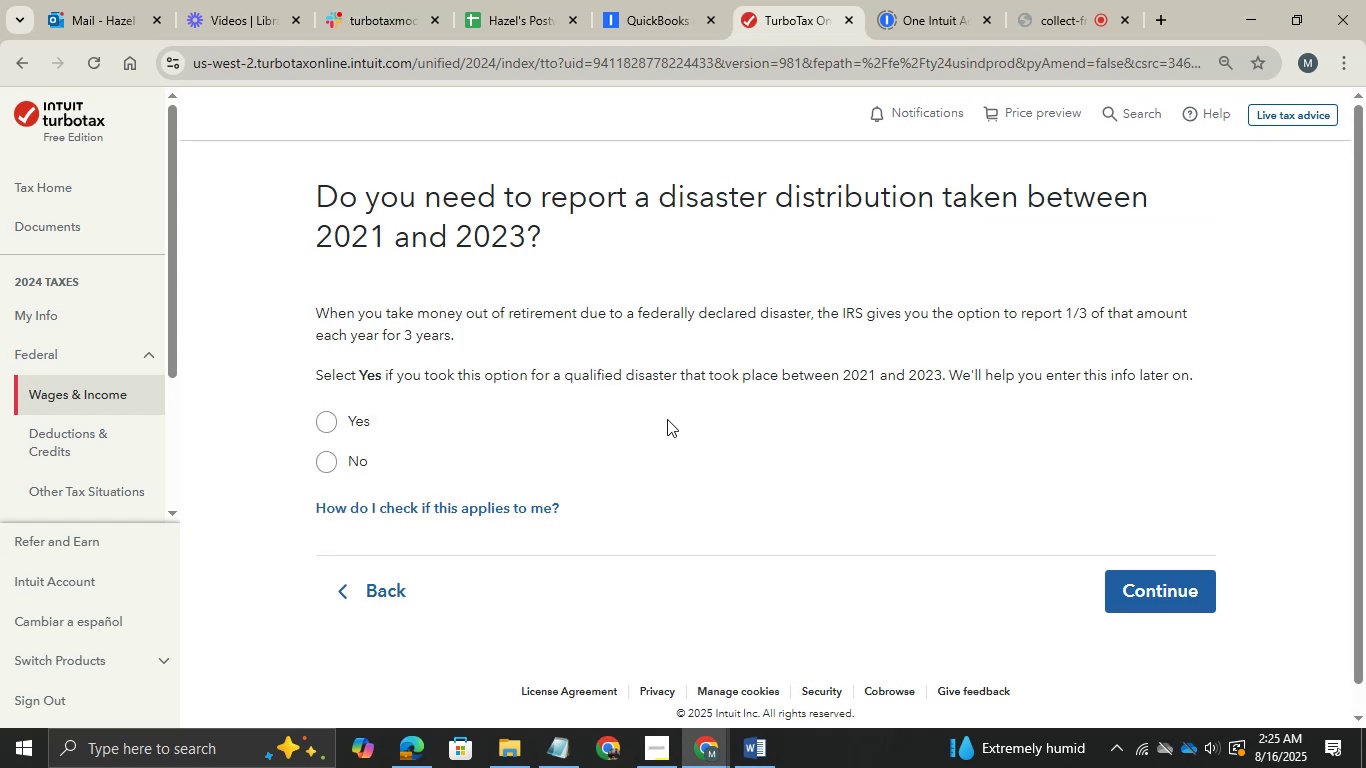 
wait(6.73)
 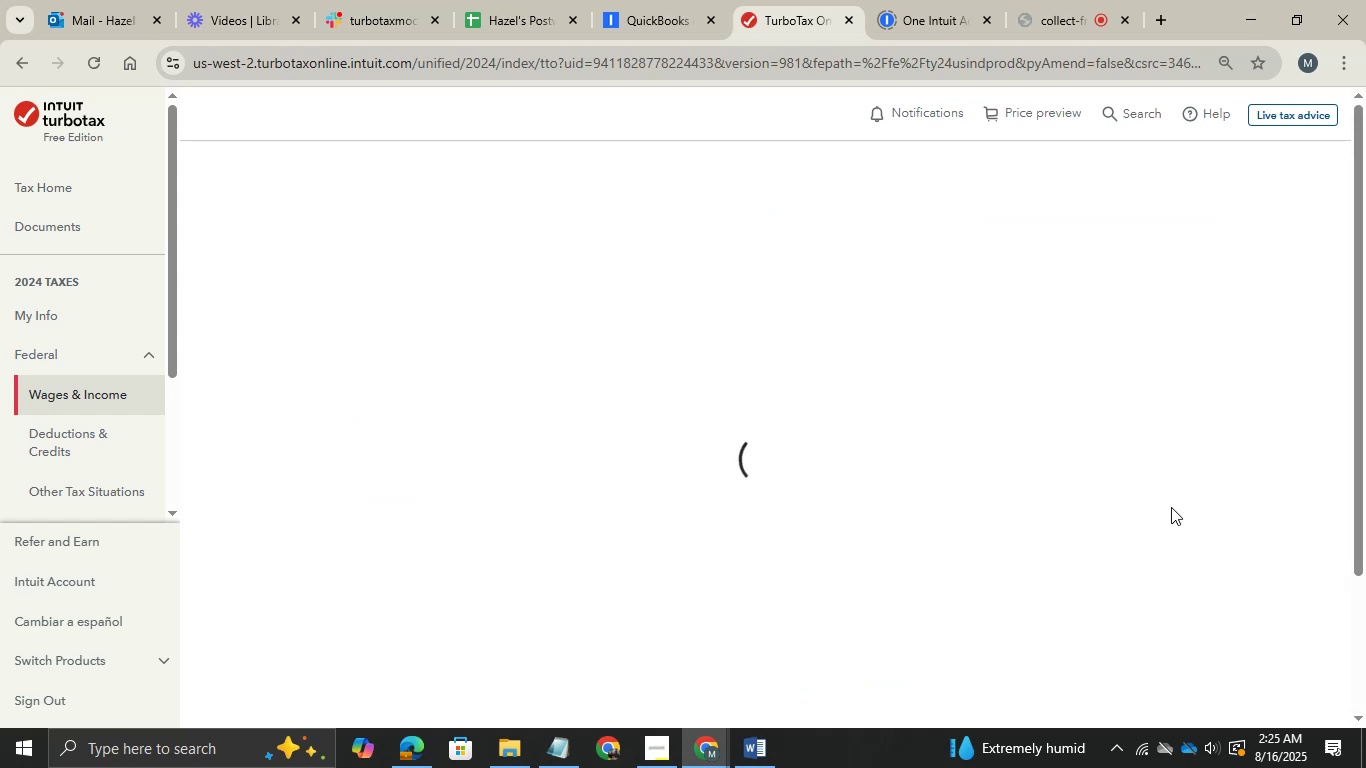 
left_click([340, 472])
 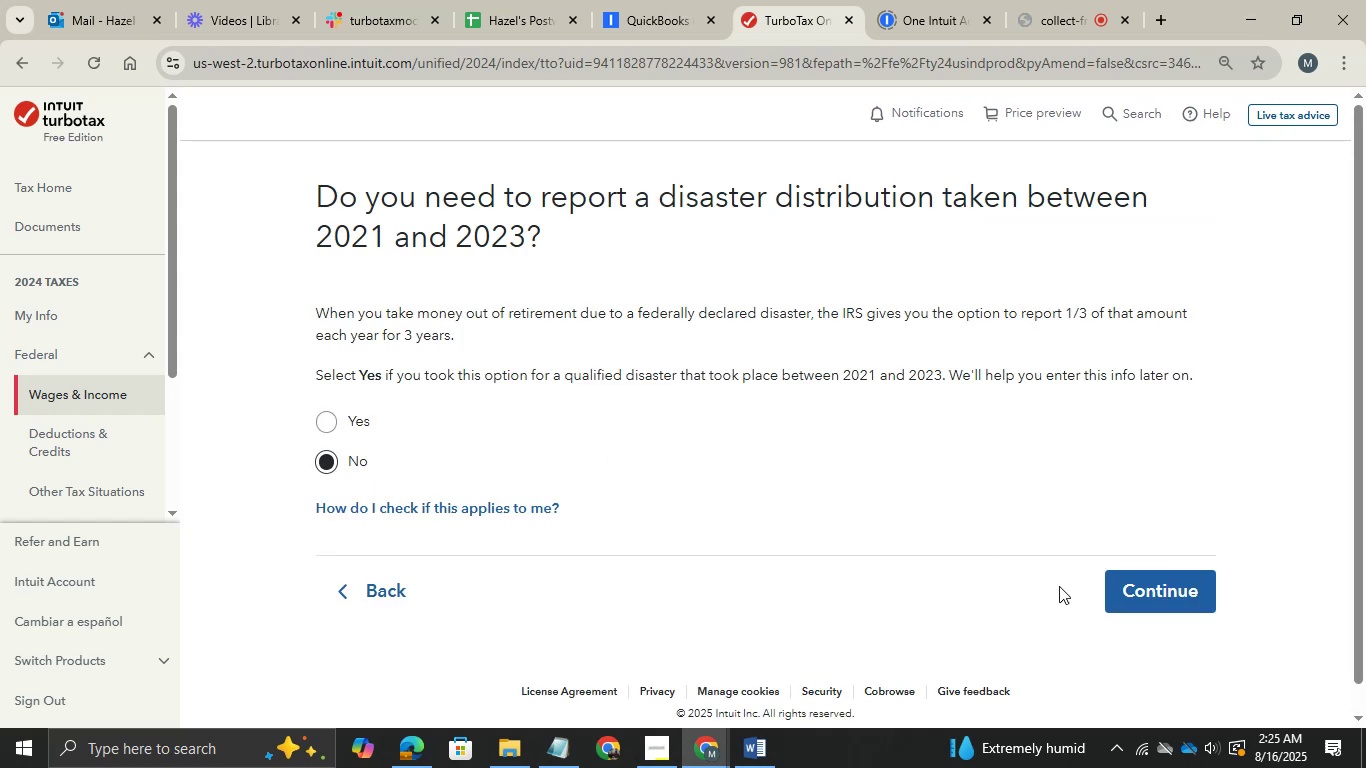 
left_click([1149, 606])
 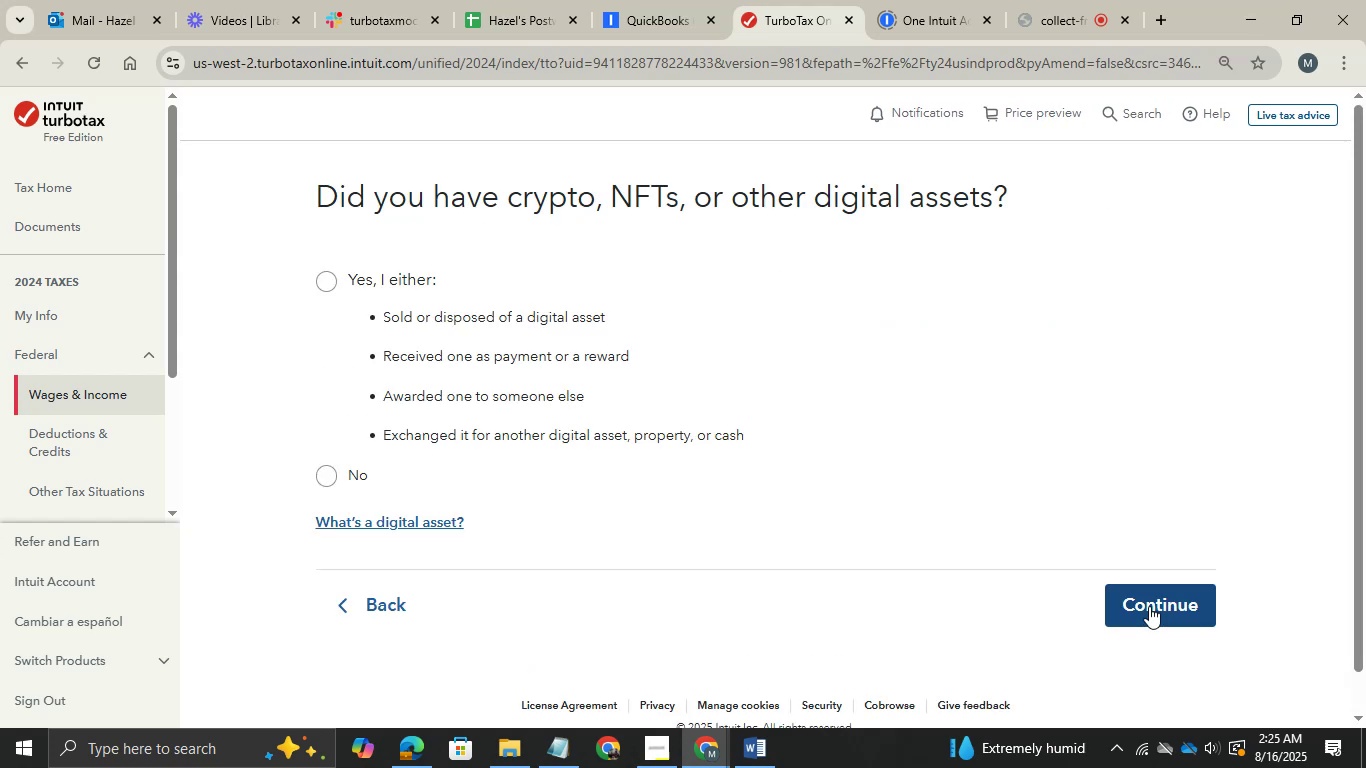 
wait(5.68)
 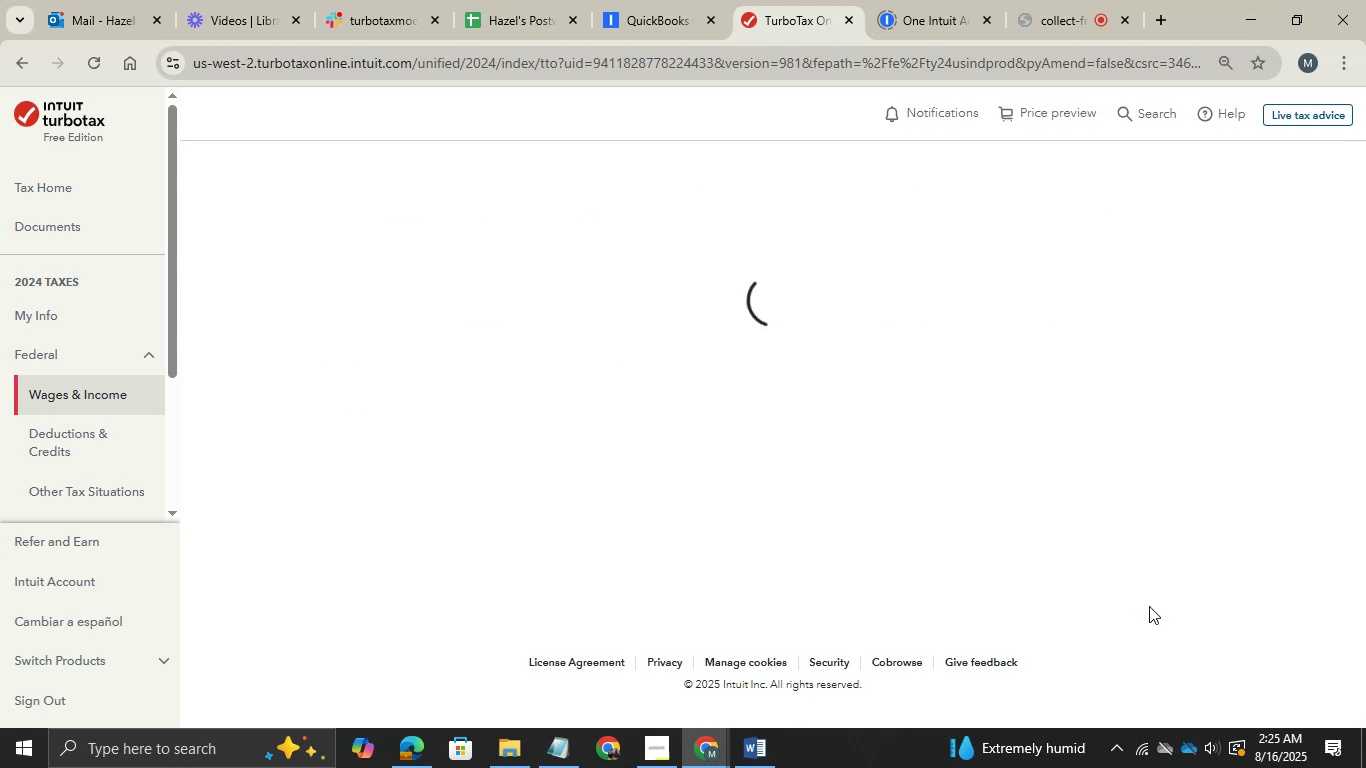 
left_click([347, 473])
 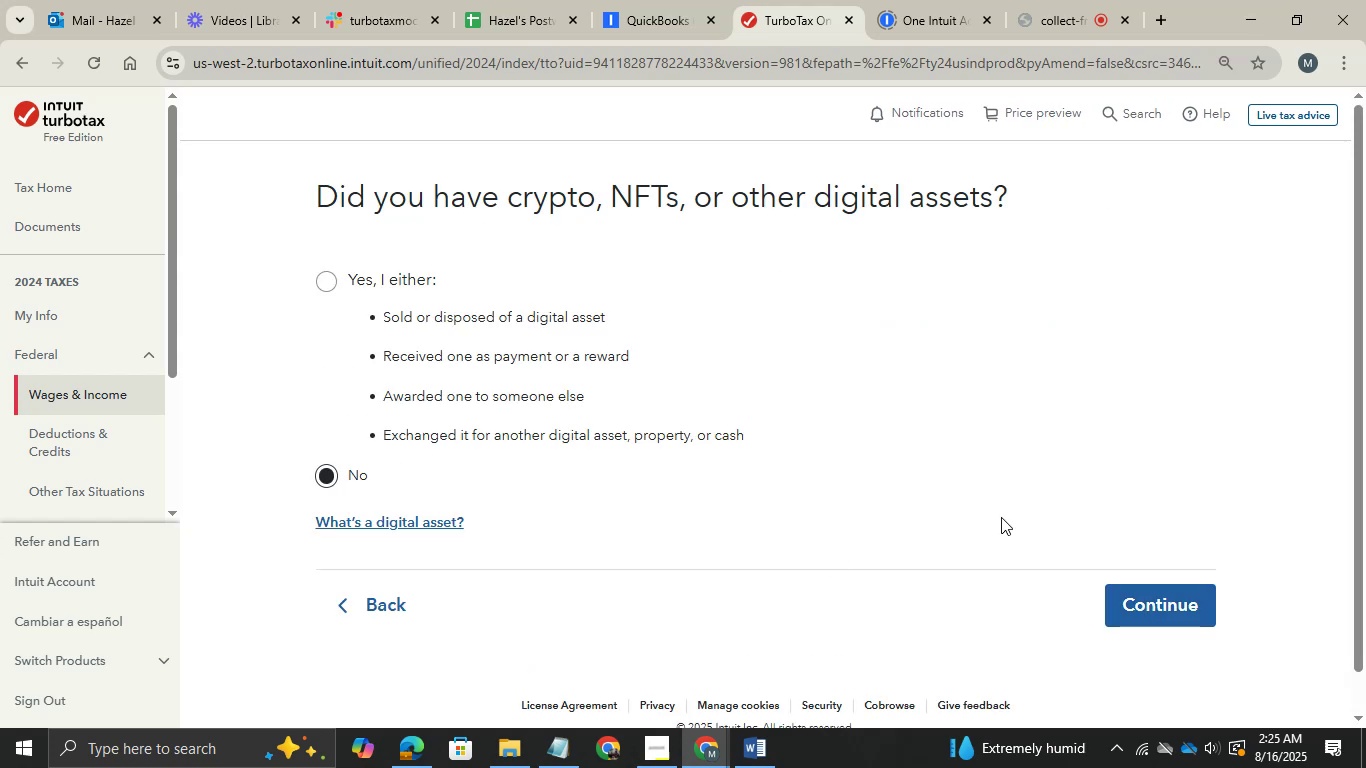 
left_click([1138, 616])
 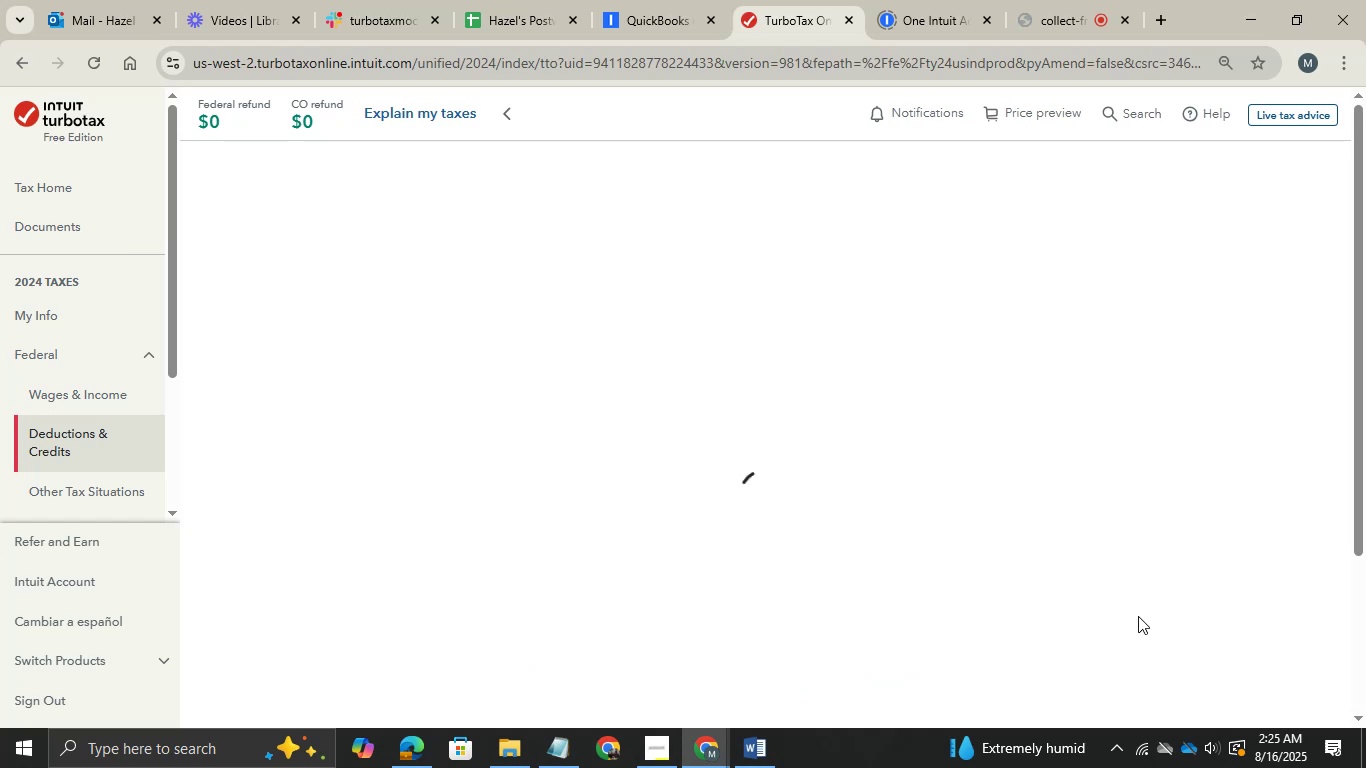 
wait(5.64)
 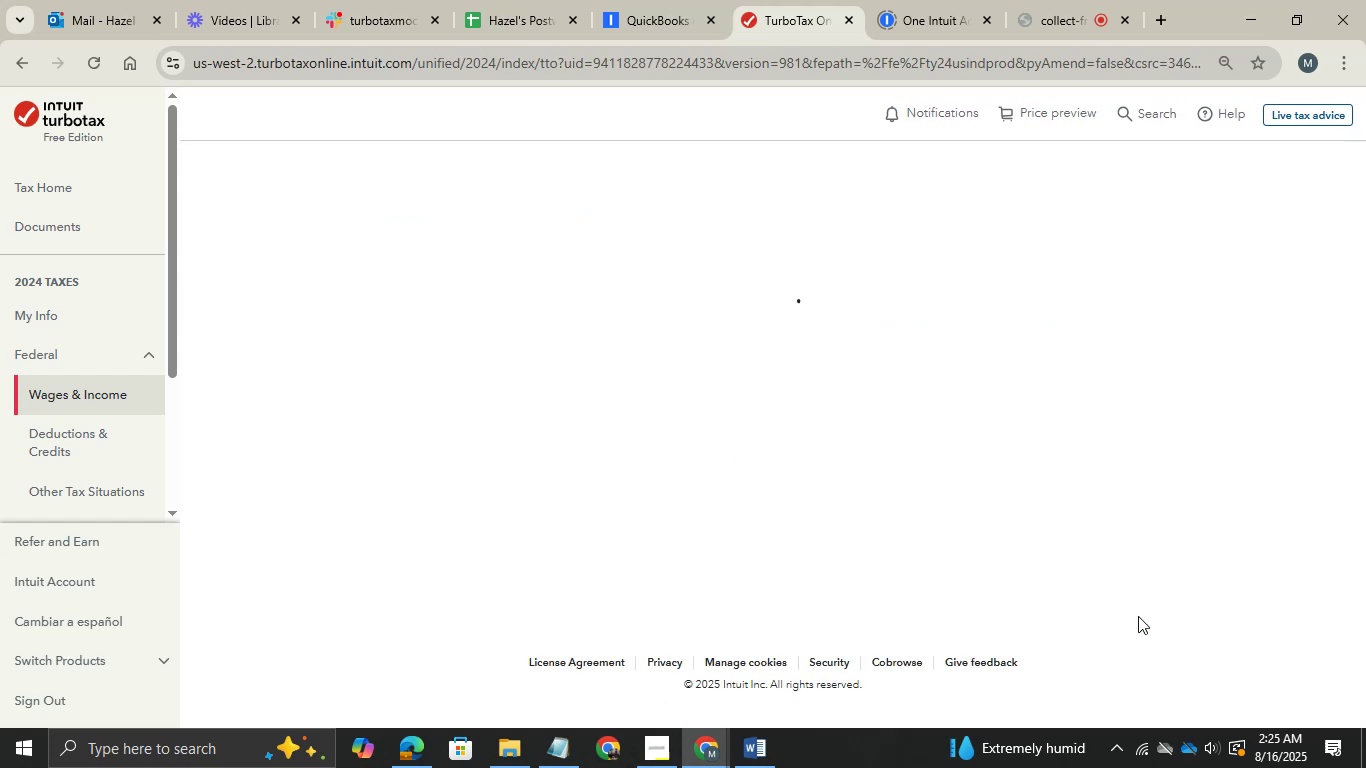 
left_click([1142, 675])
 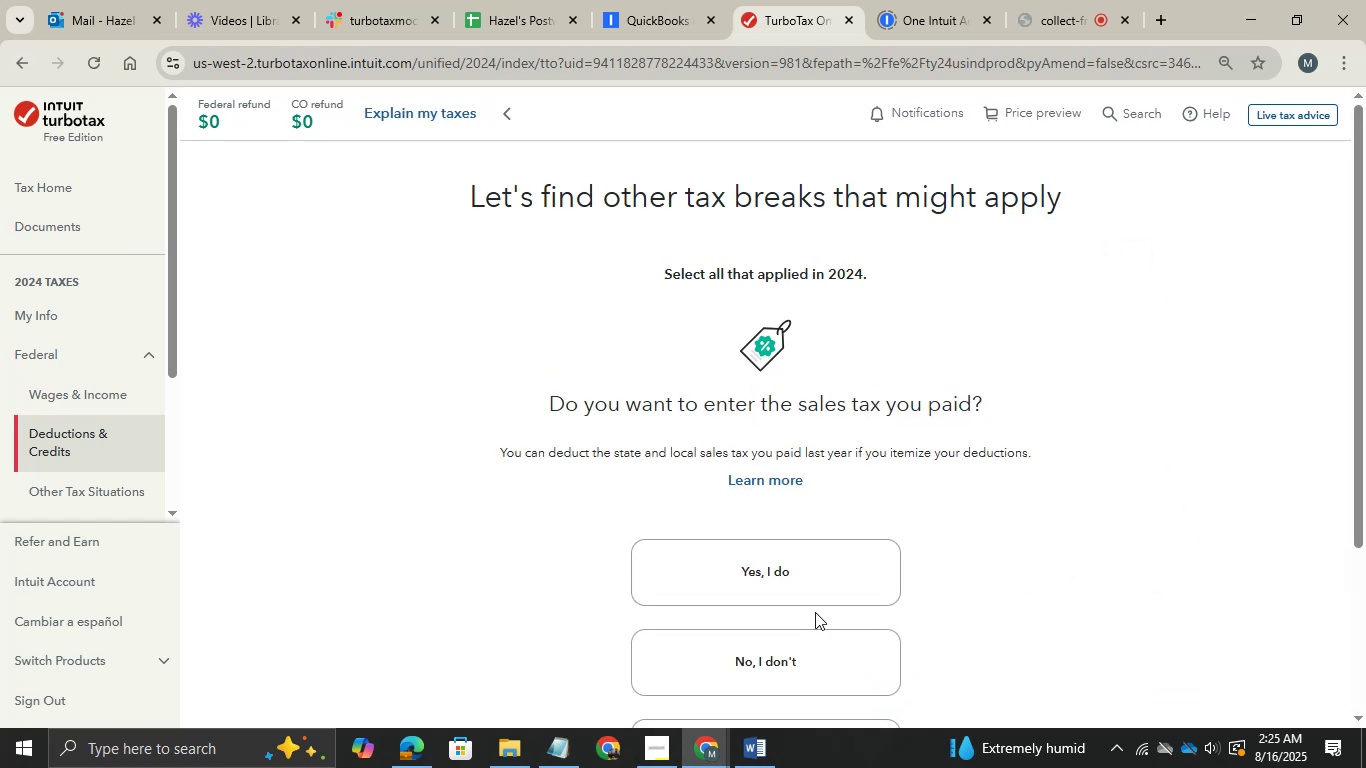 
wait(7.4)
 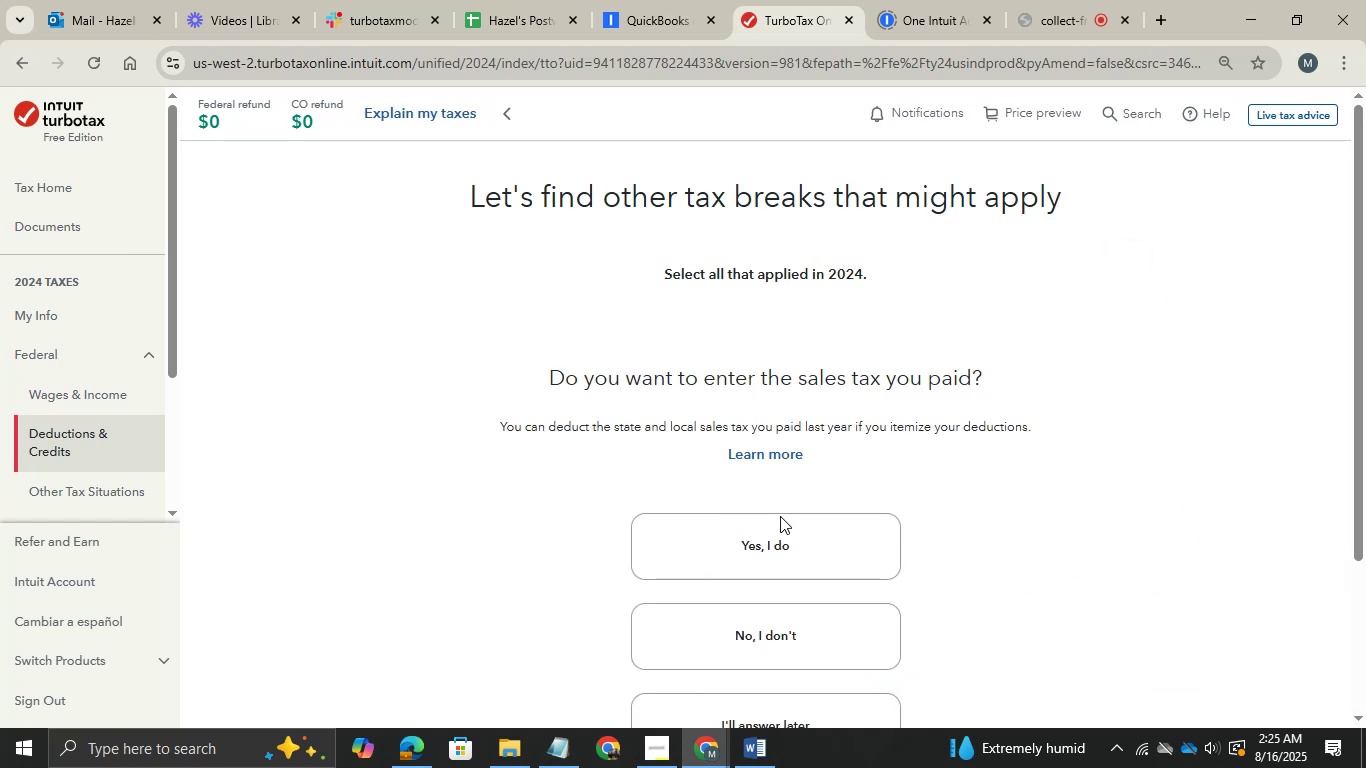 
left_click([798, 653])
 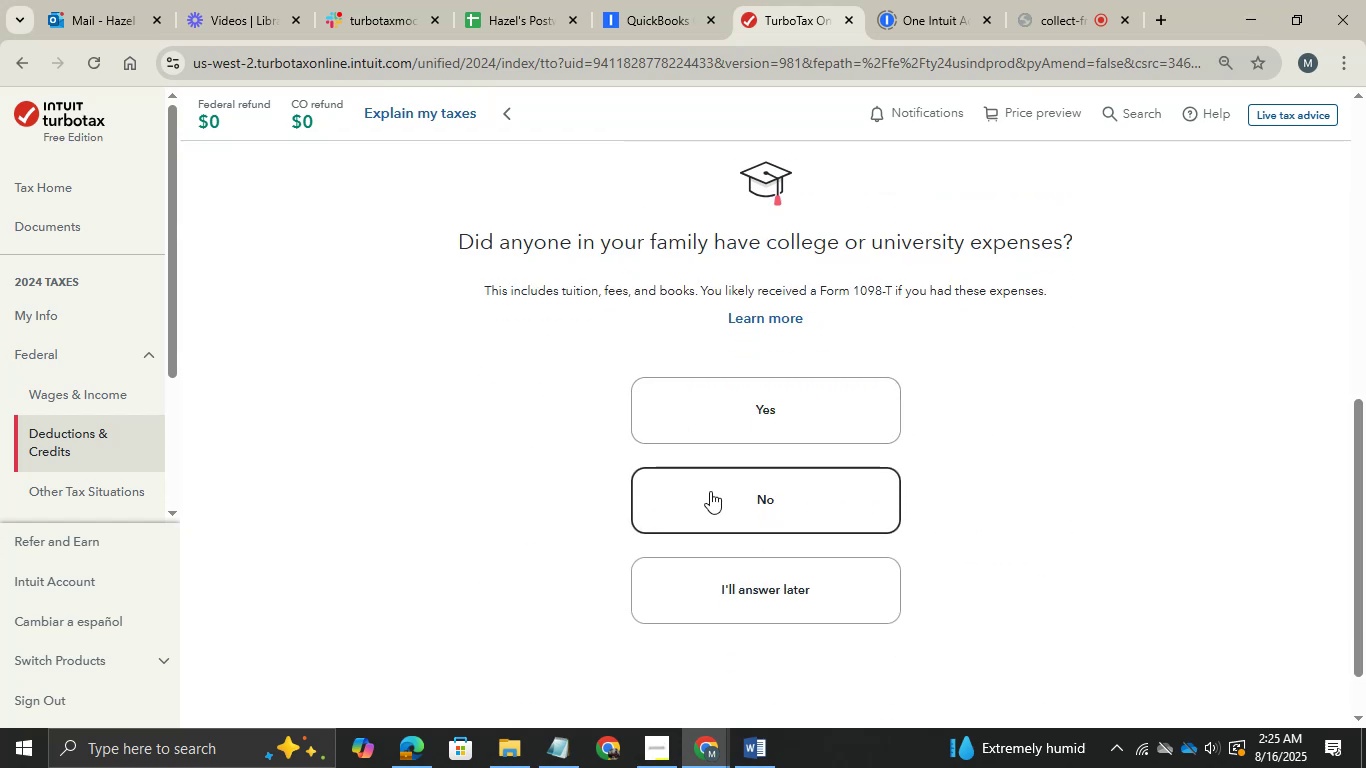 
wait(6.24)
 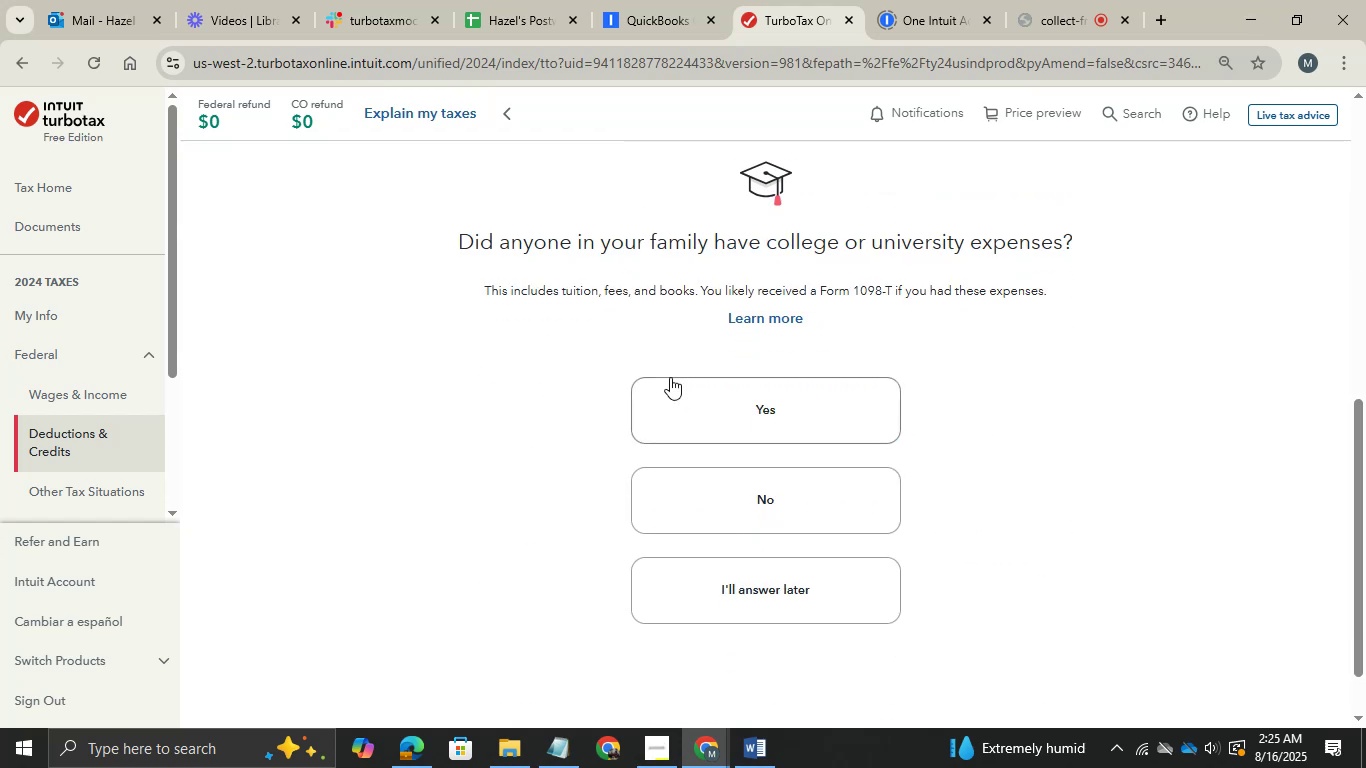 
left_click([710, 491])
 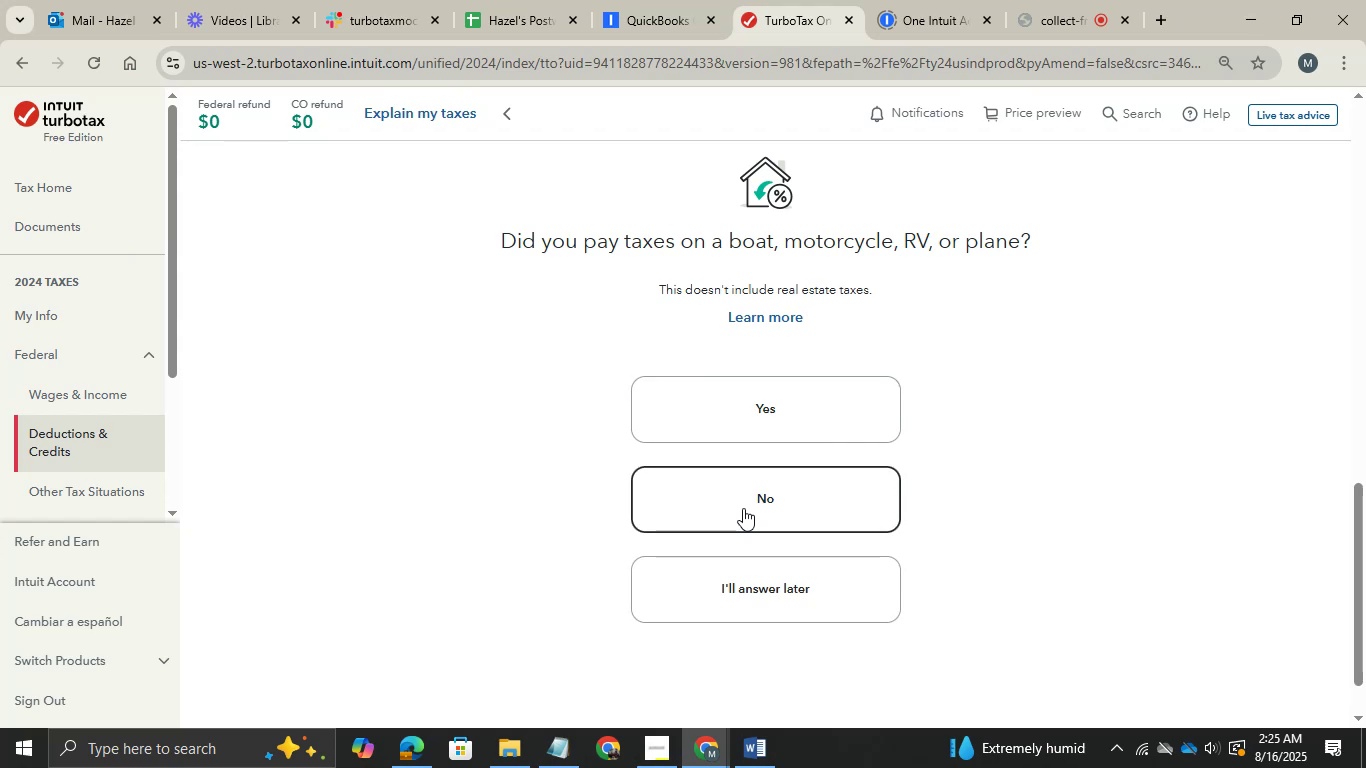 
wait(6.78)
 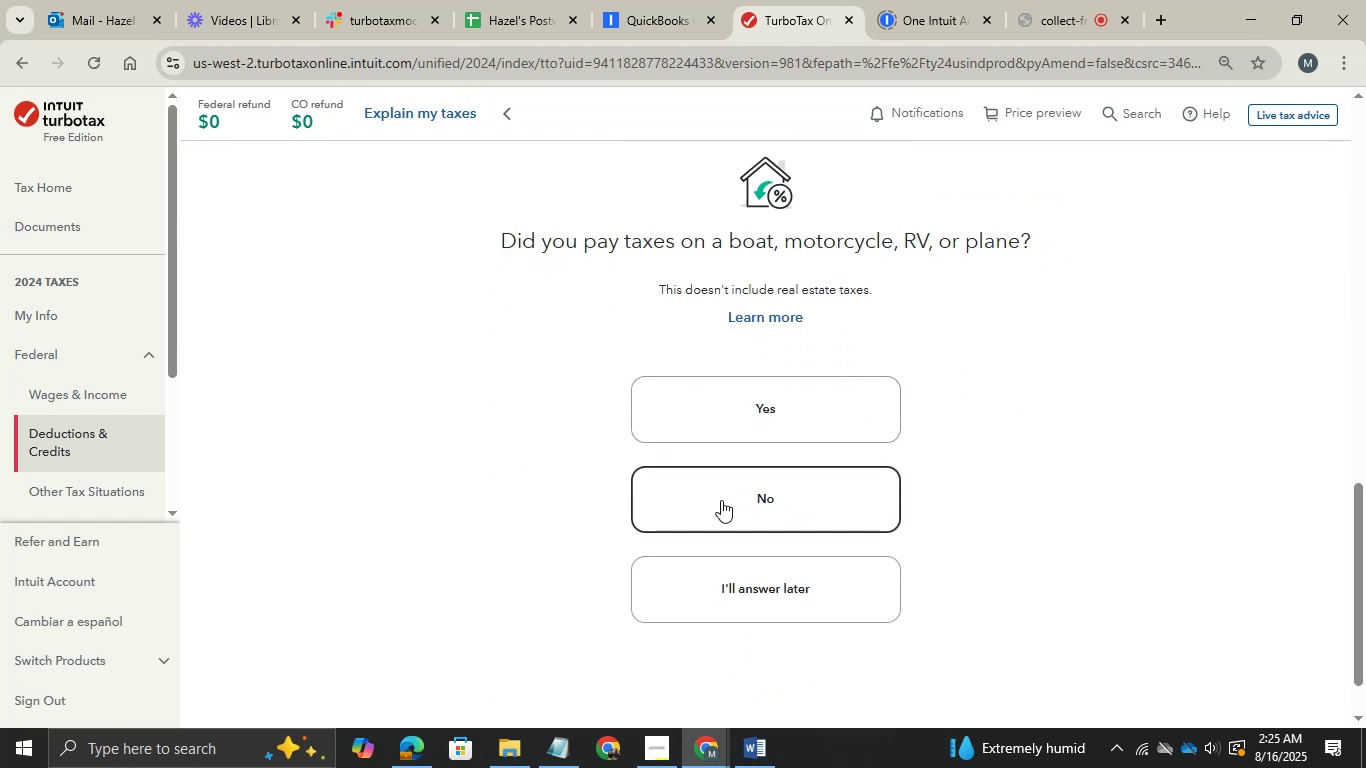 
left_click([743, 508])
 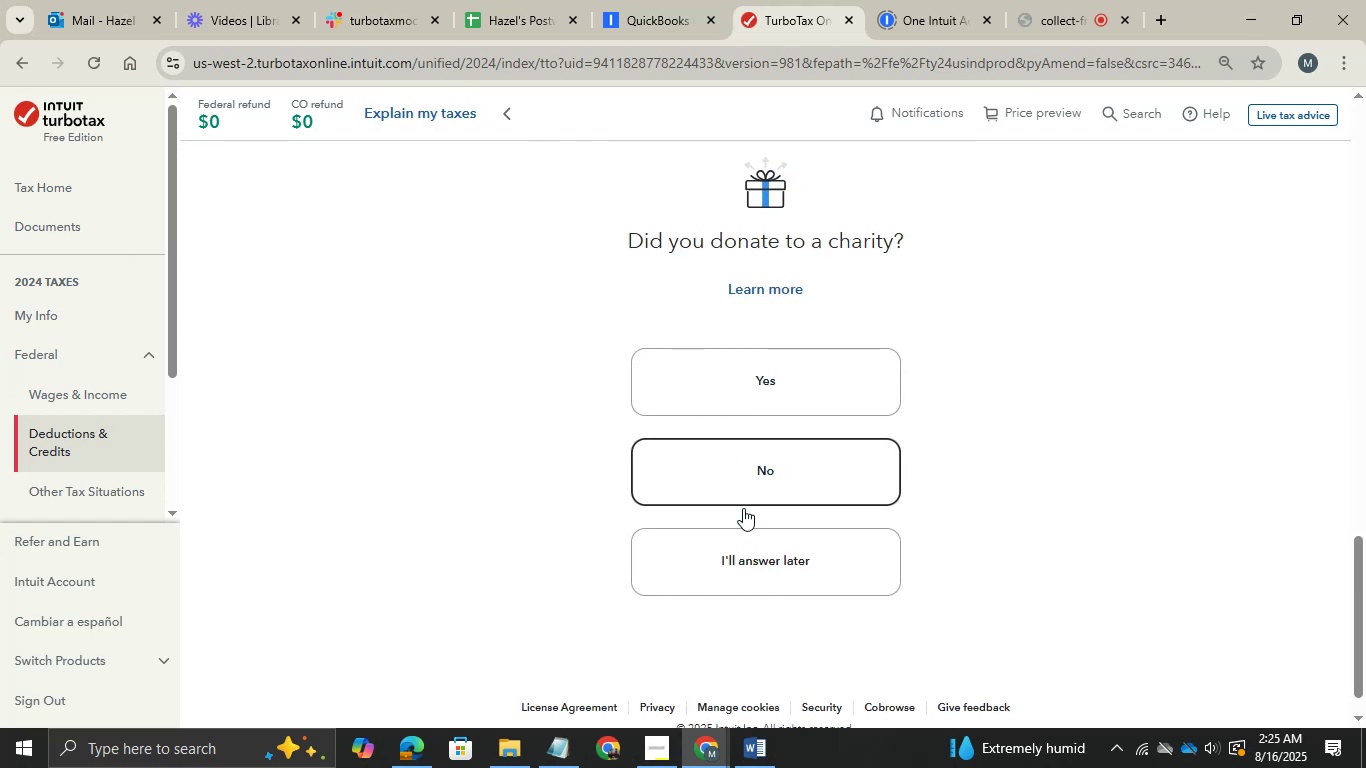 
left_click([743, 508])
 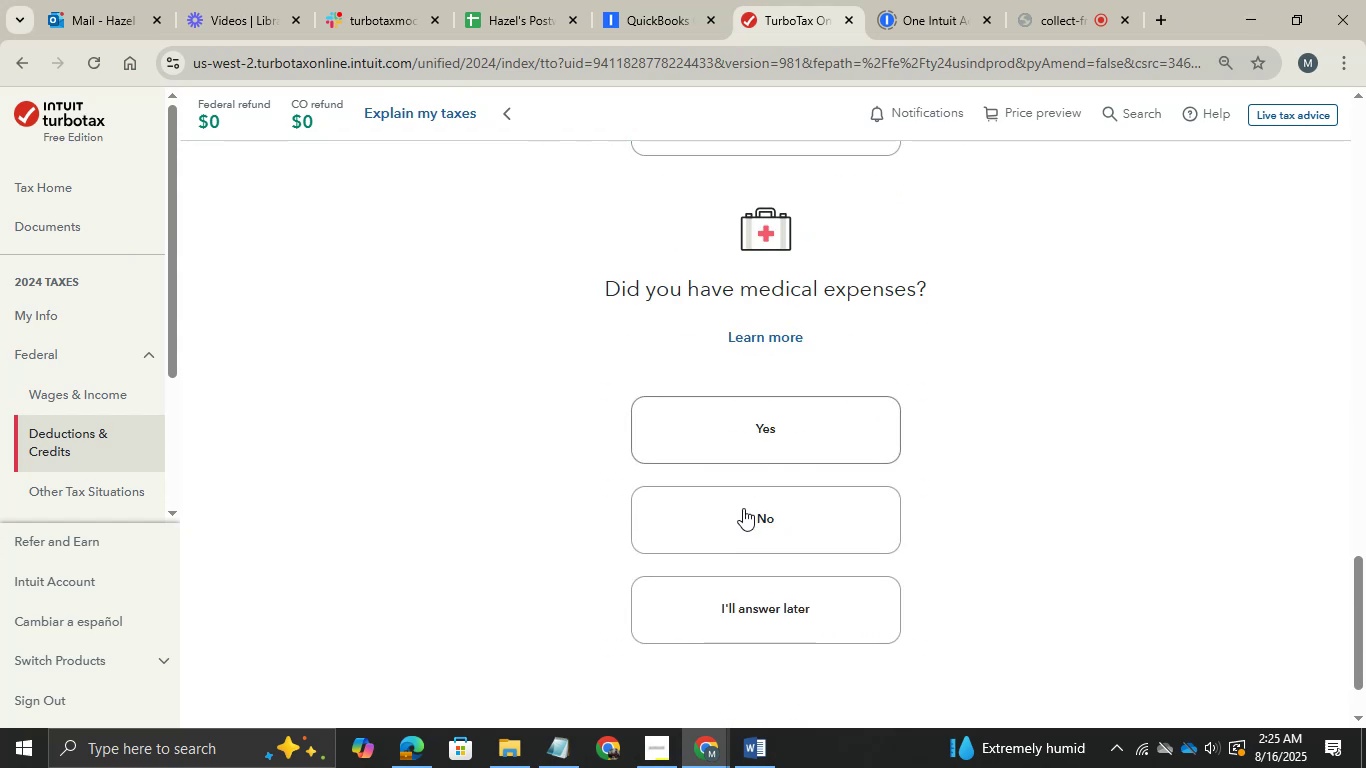 
left_click([743, 508])
 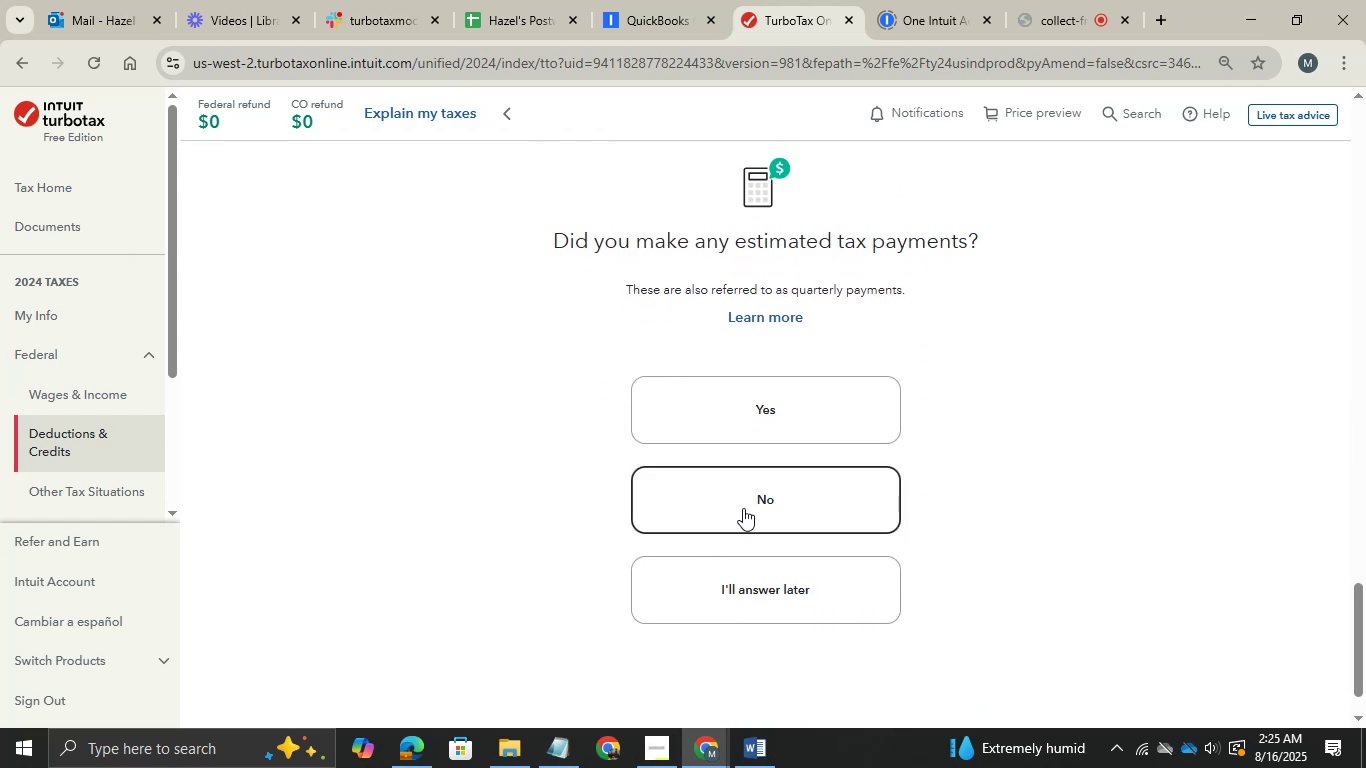 
left_click([743, 508])
 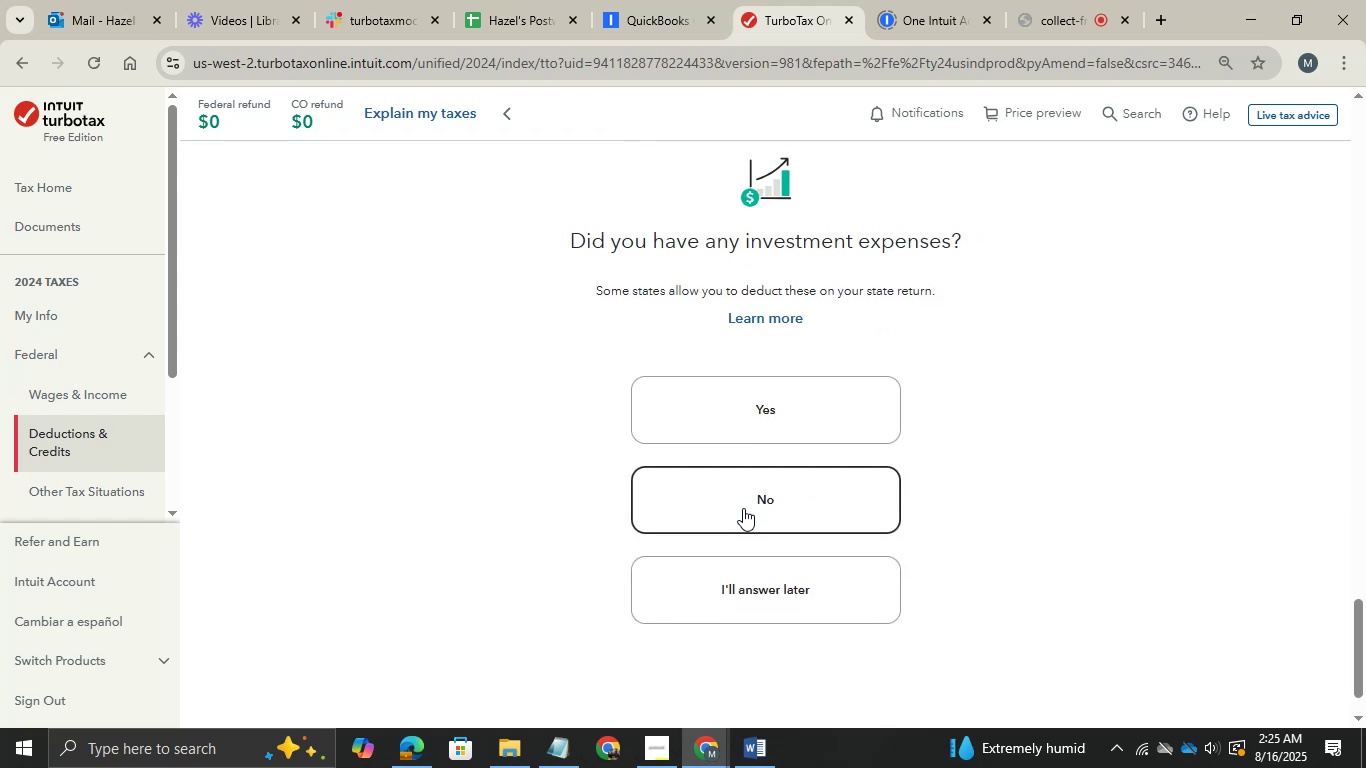 
left_click([751, 419])
 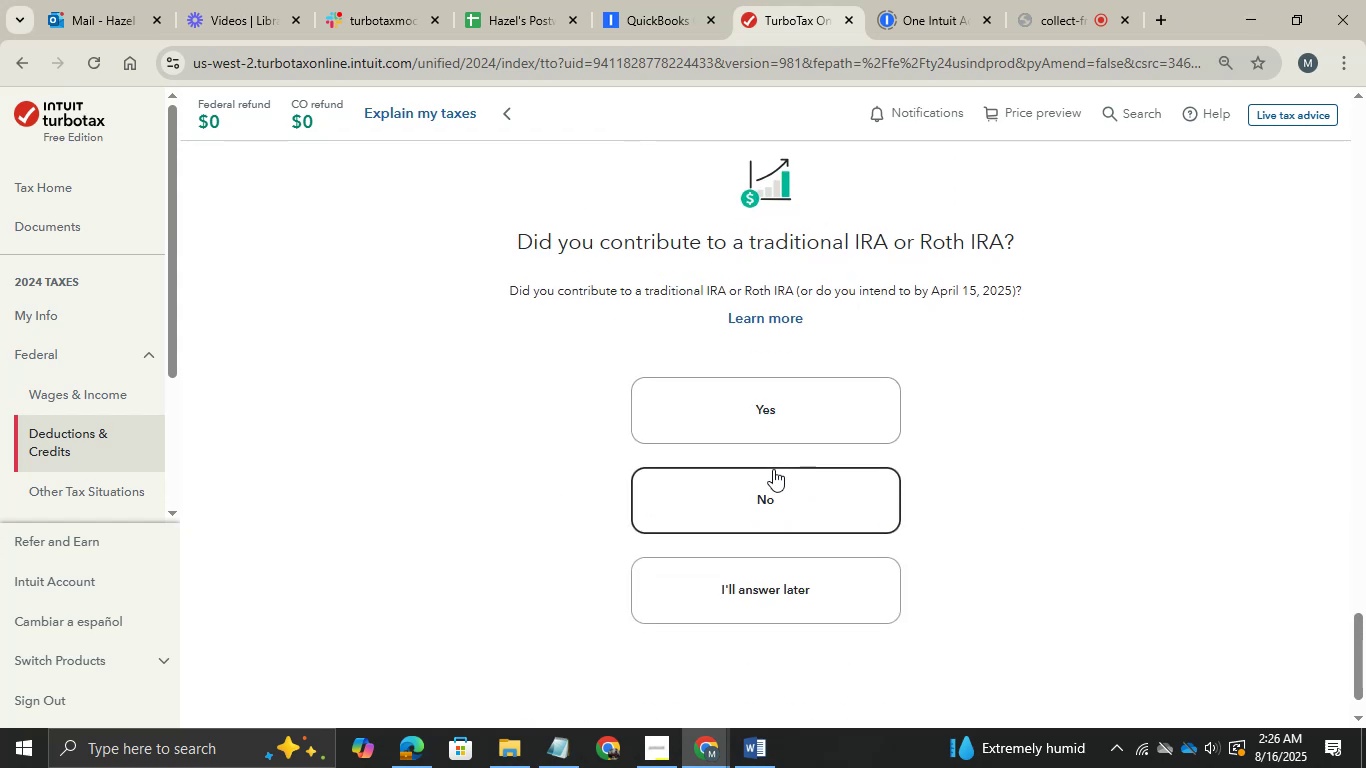 
left_click([773, 472])
 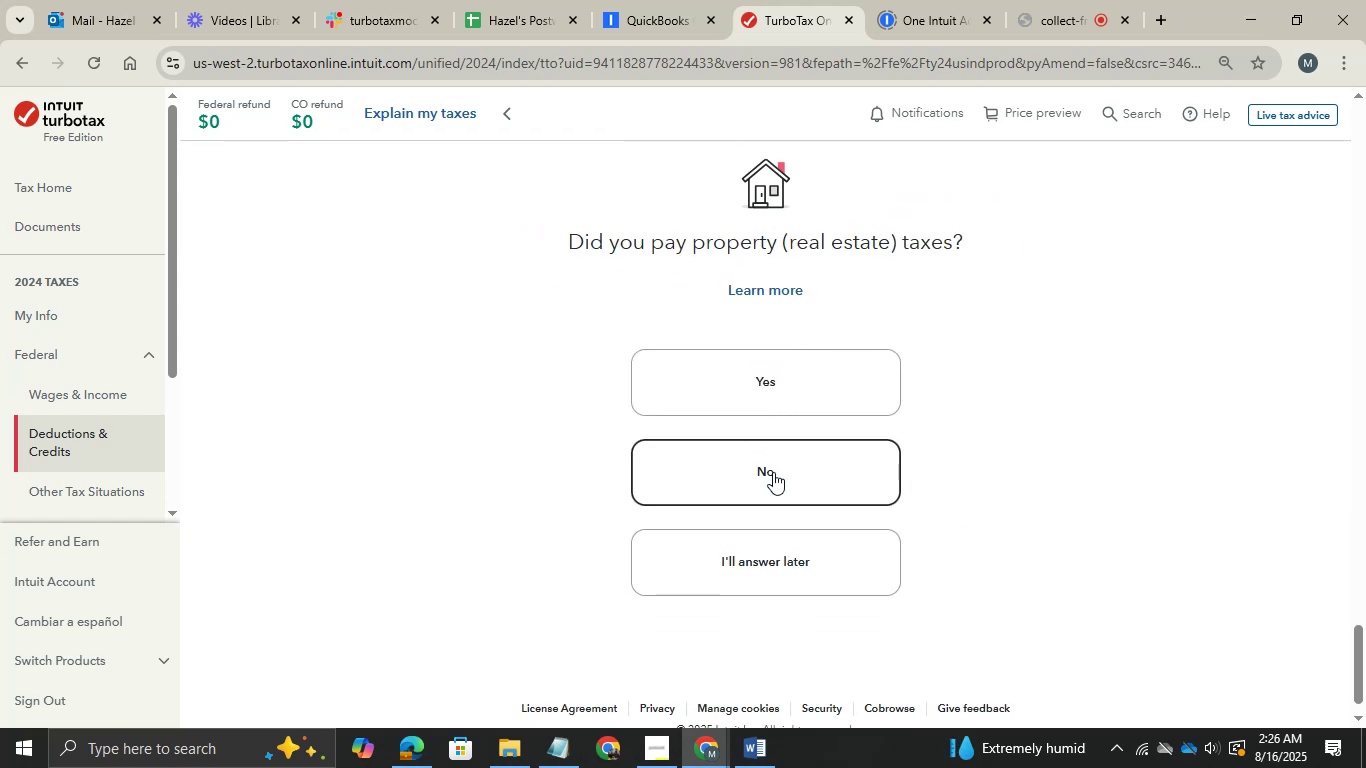 
left_click([773, 472])
 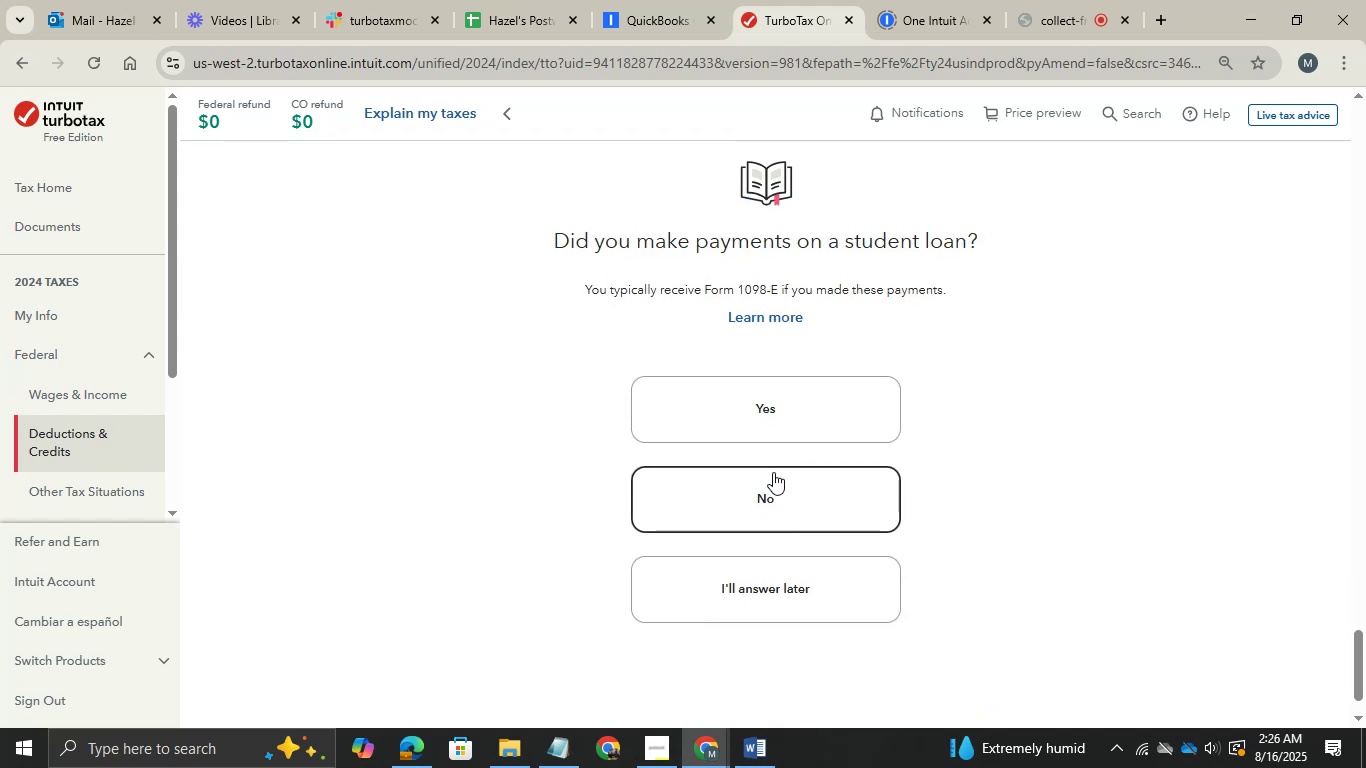 
left_click([773, 472])
 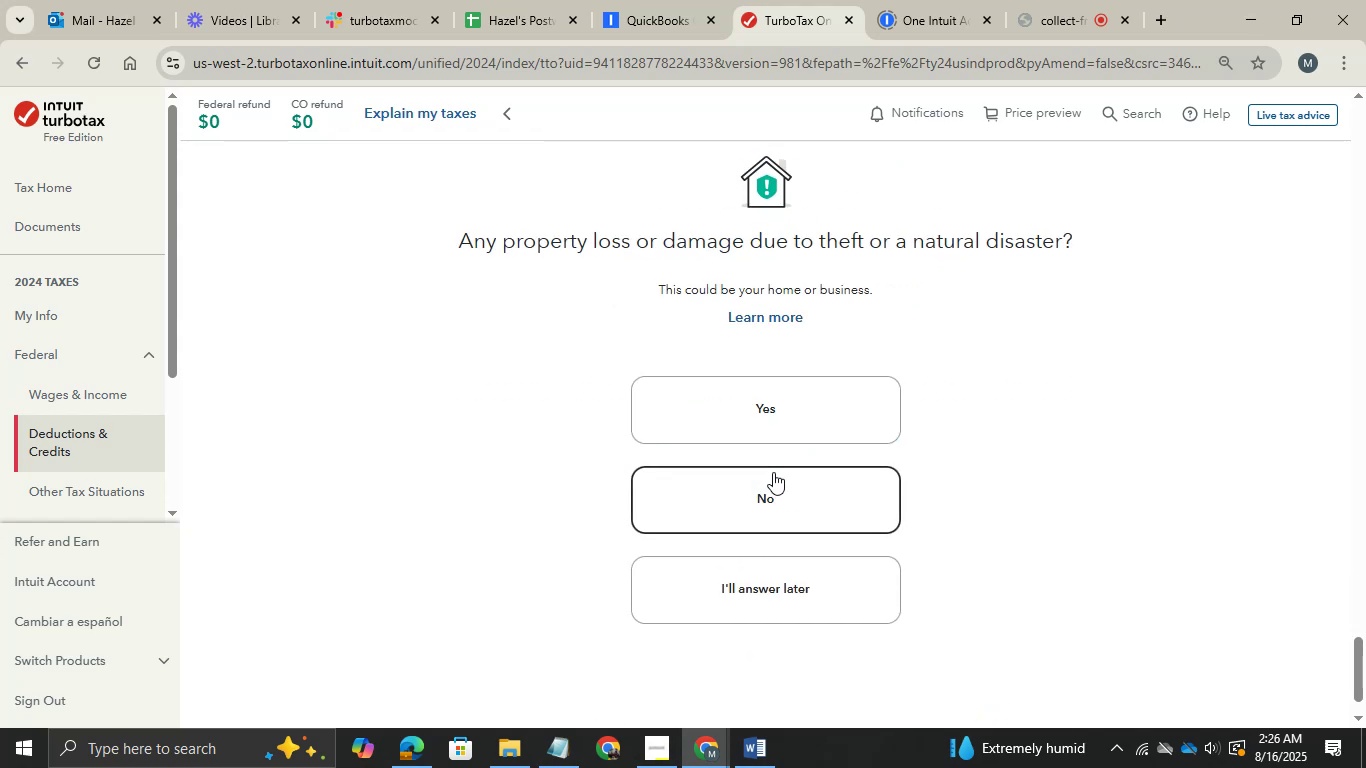 
left_click([770, 495])
 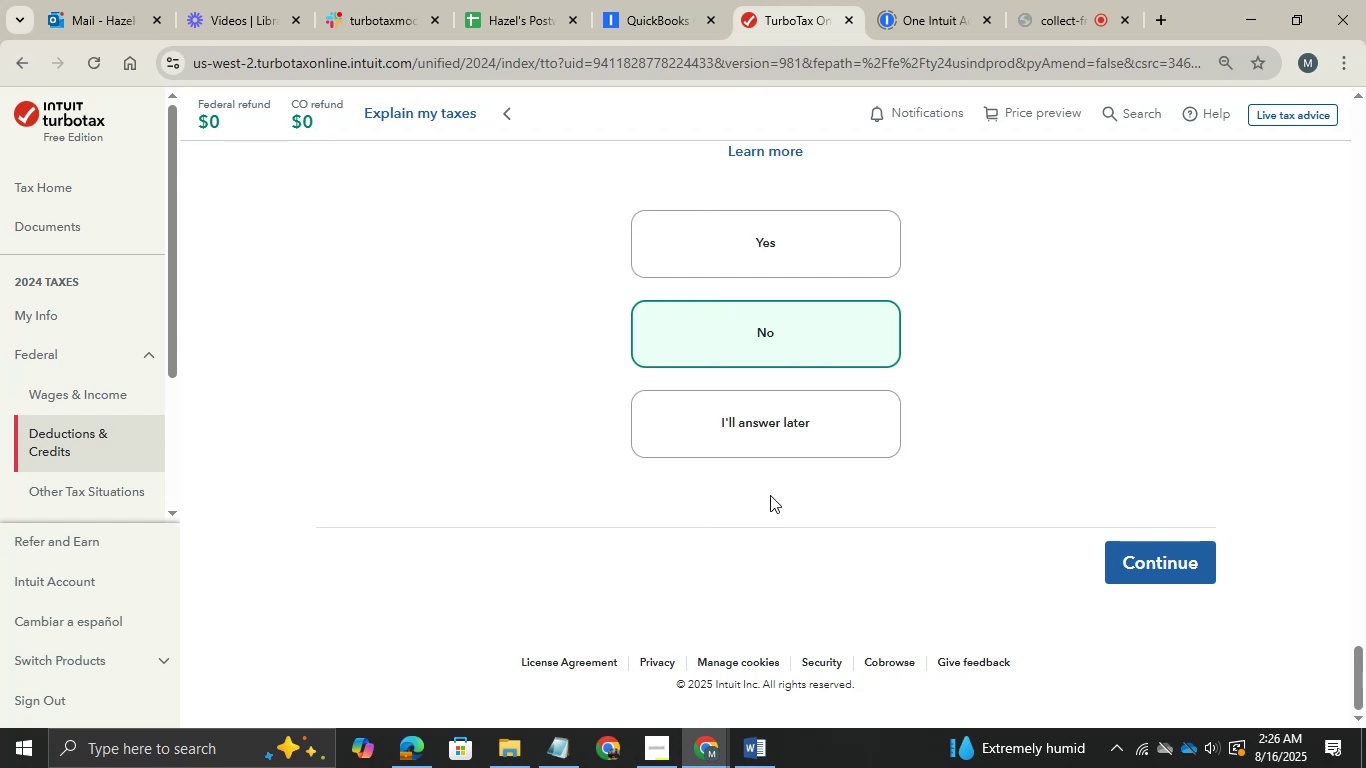 
left_click([1136, 542])
 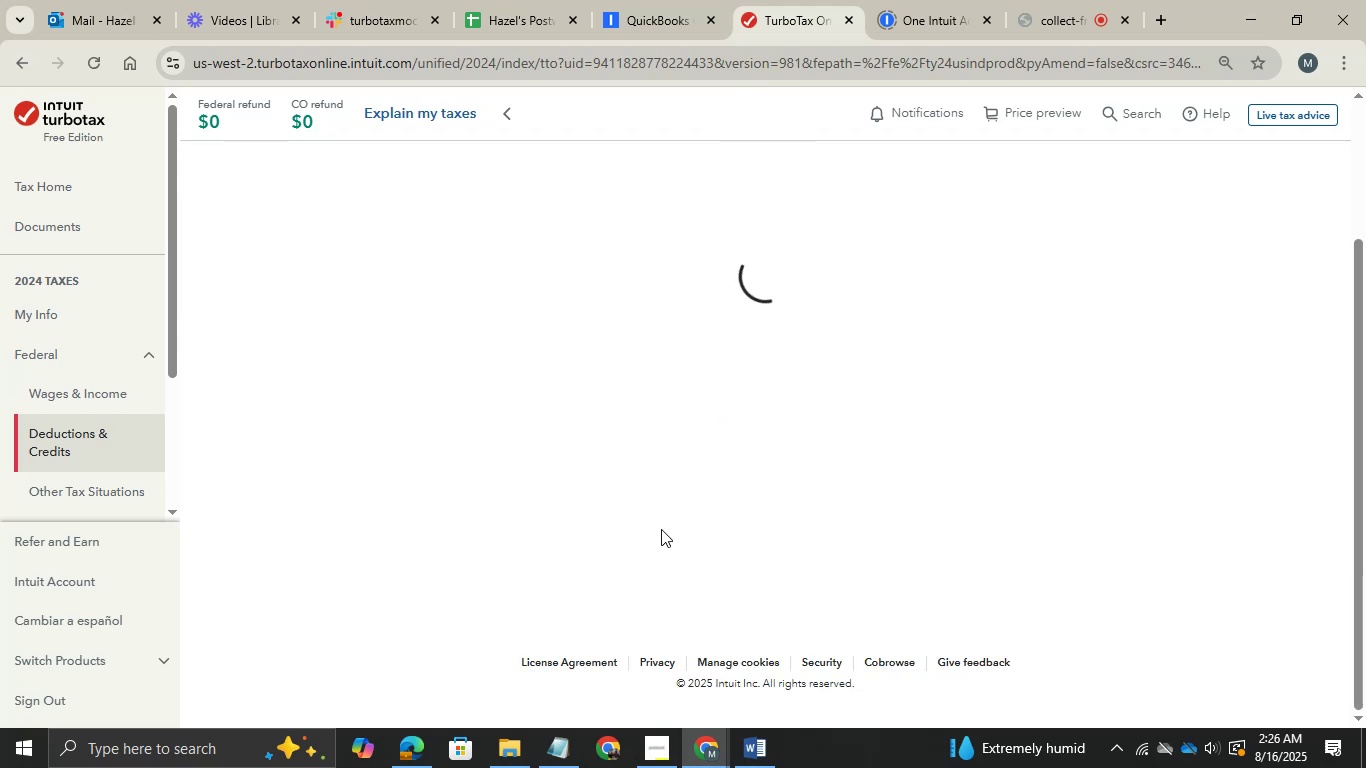 
scroll: coordinate [611, 364], scroll_direction: up, amount: 17.0
 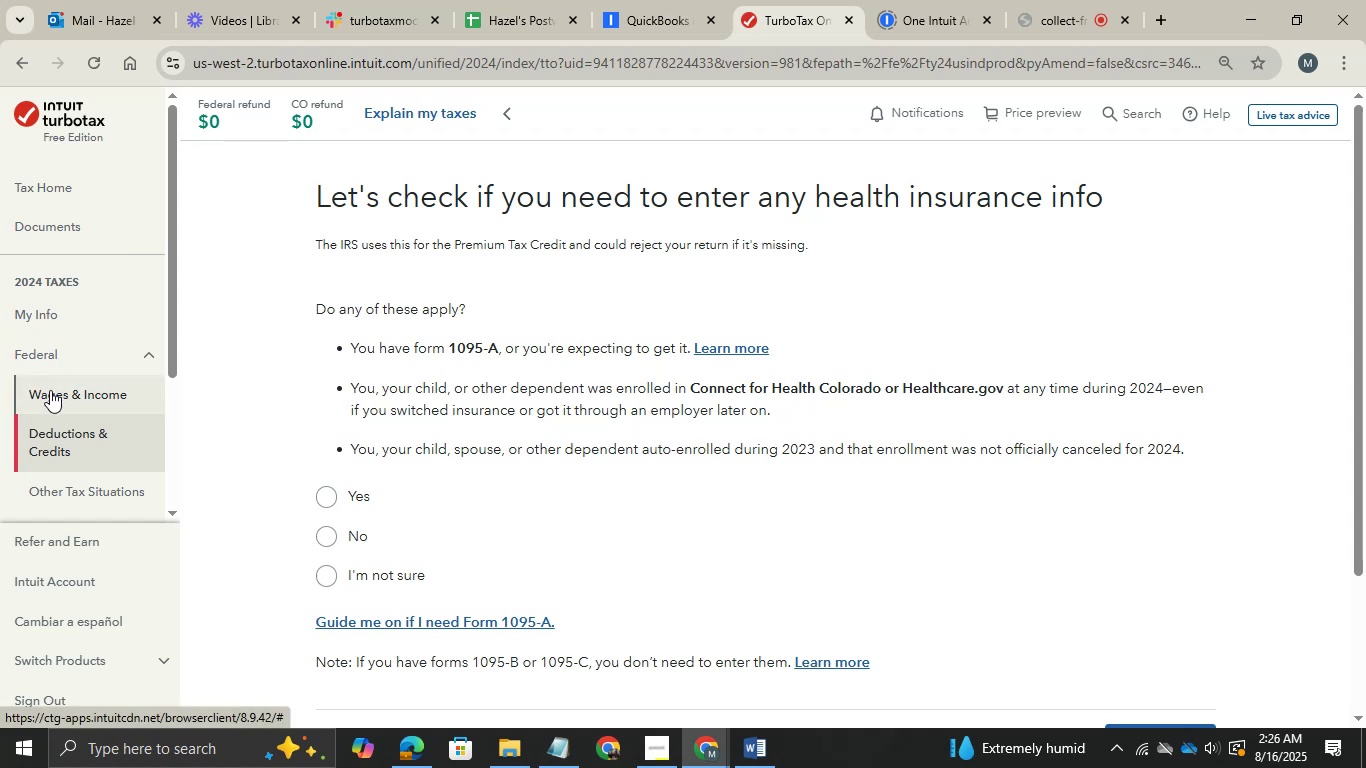 
left_click([50, 390])
 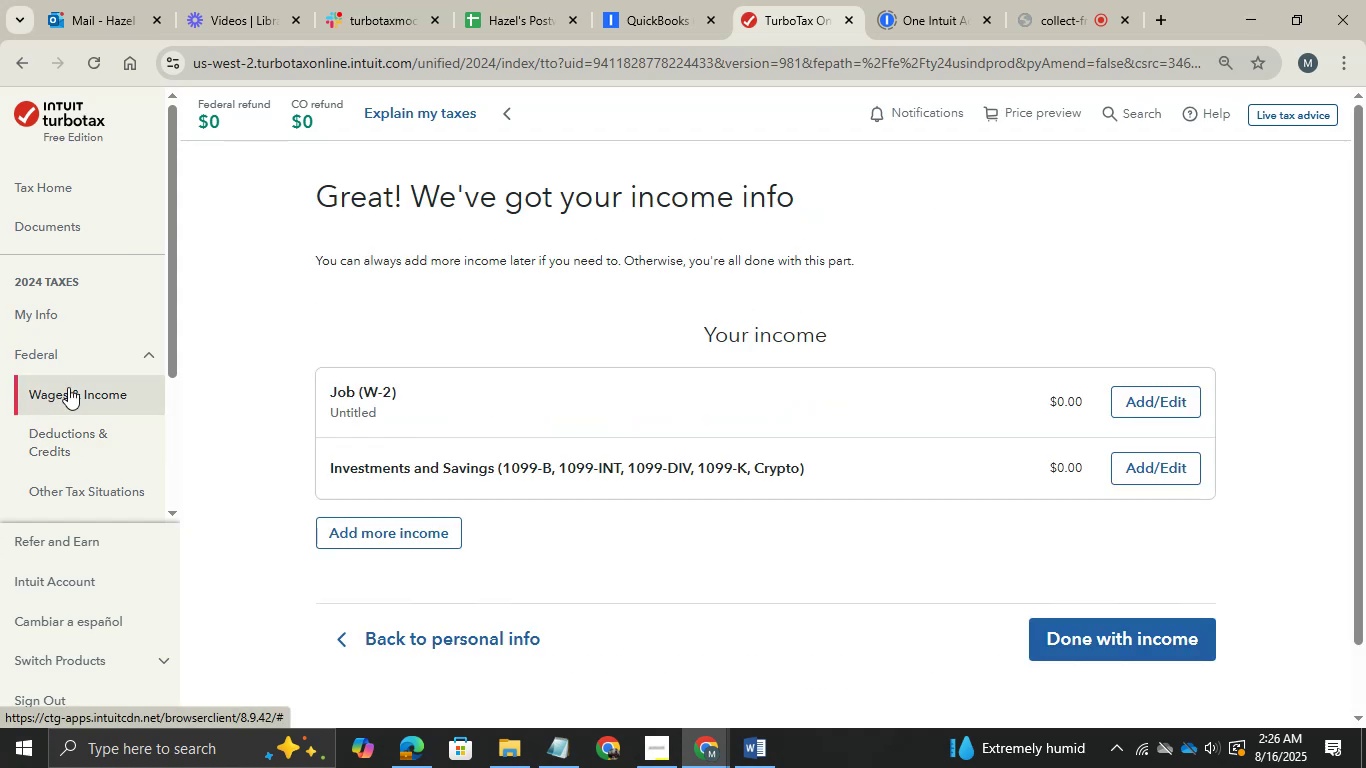 
wait(6.0)
 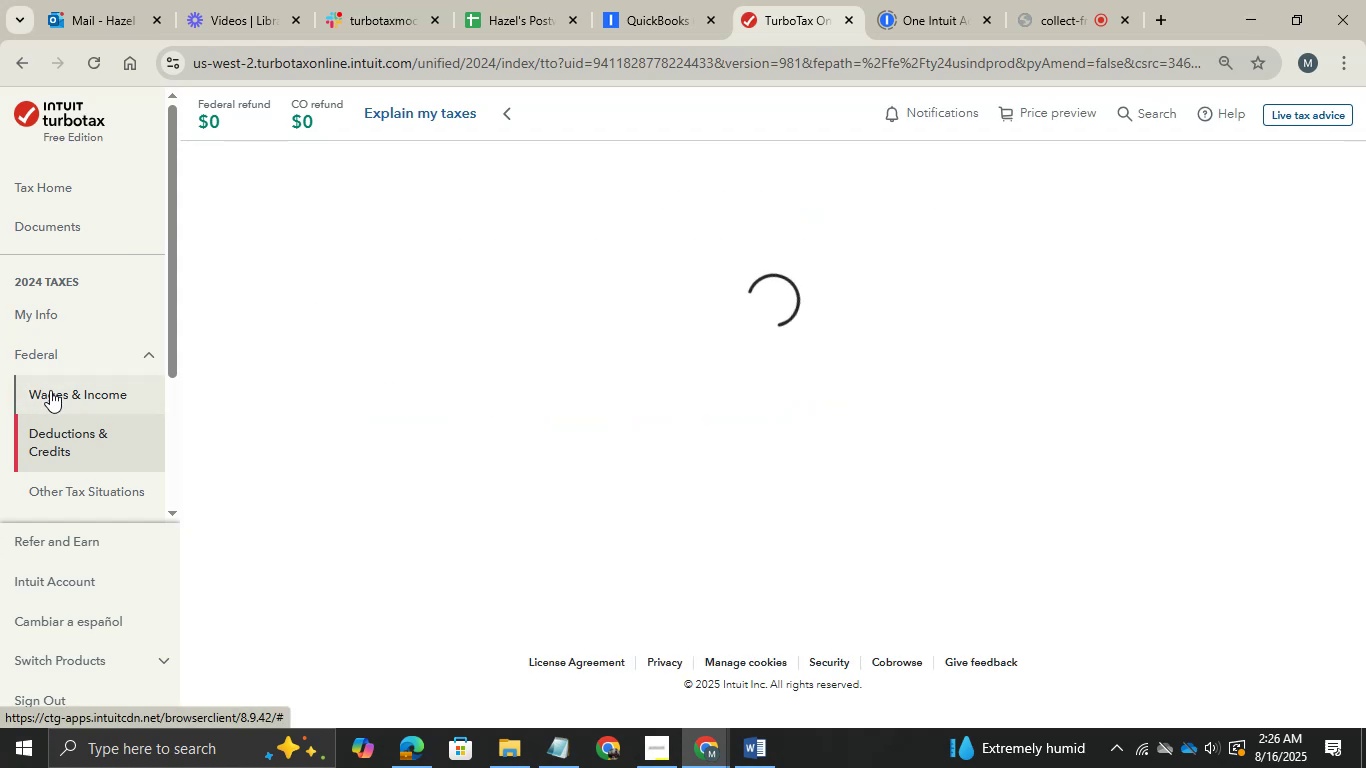 
left_click([1147, 411])
 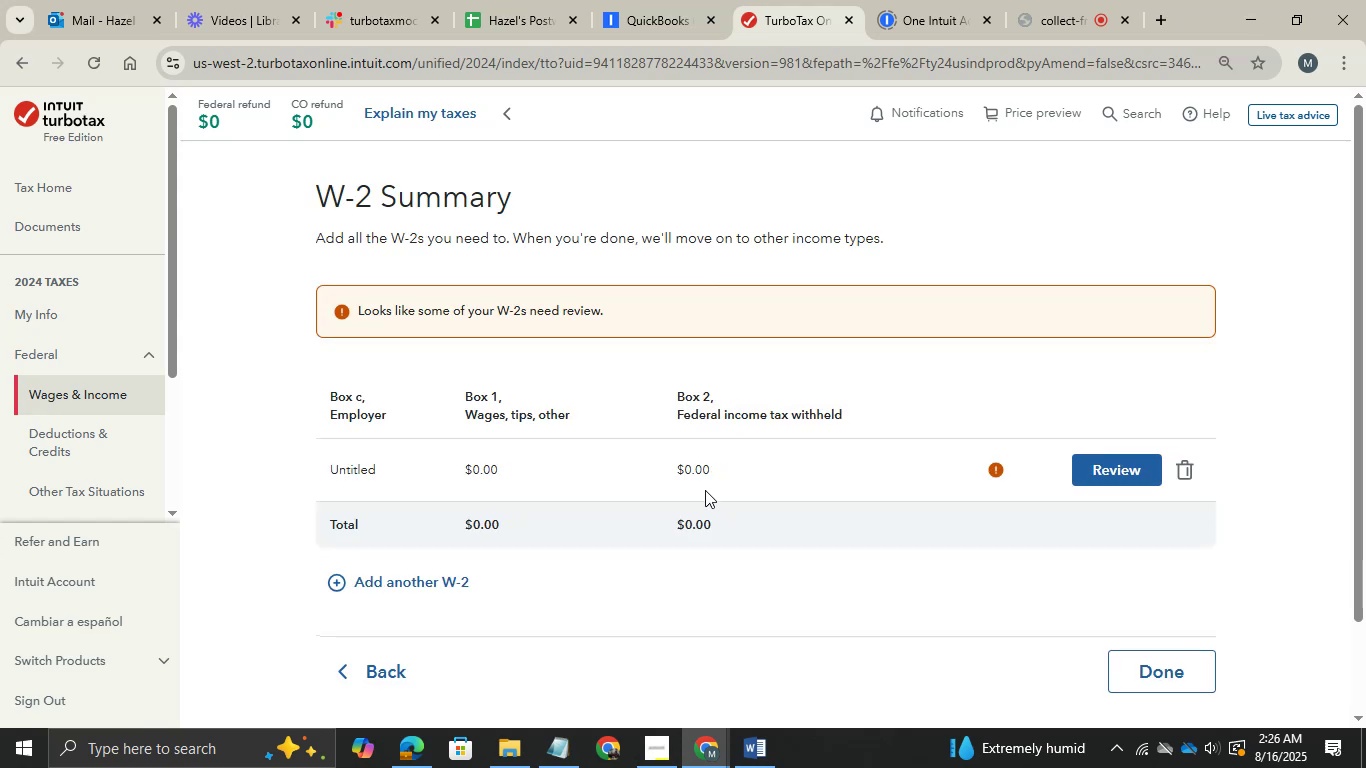 
wait(5.12)
 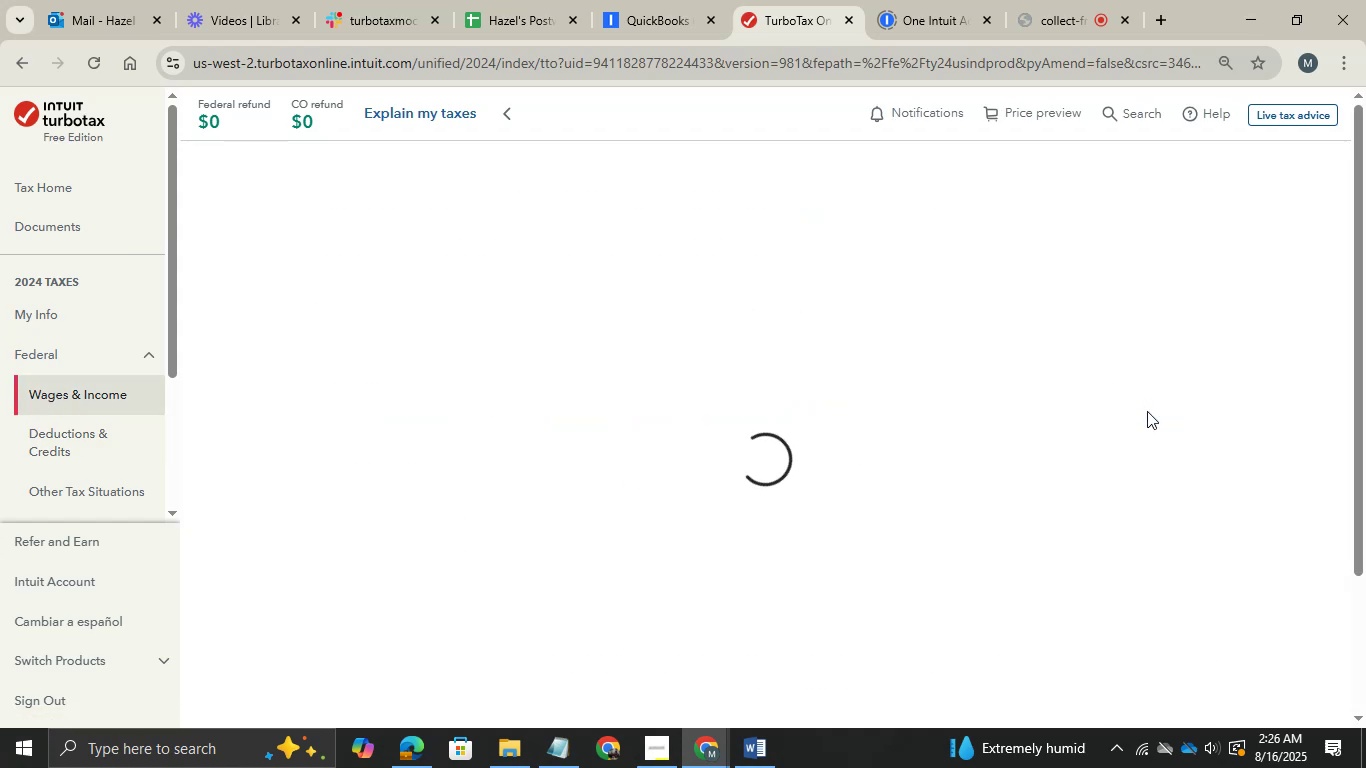 
left_click([1112, 477])
 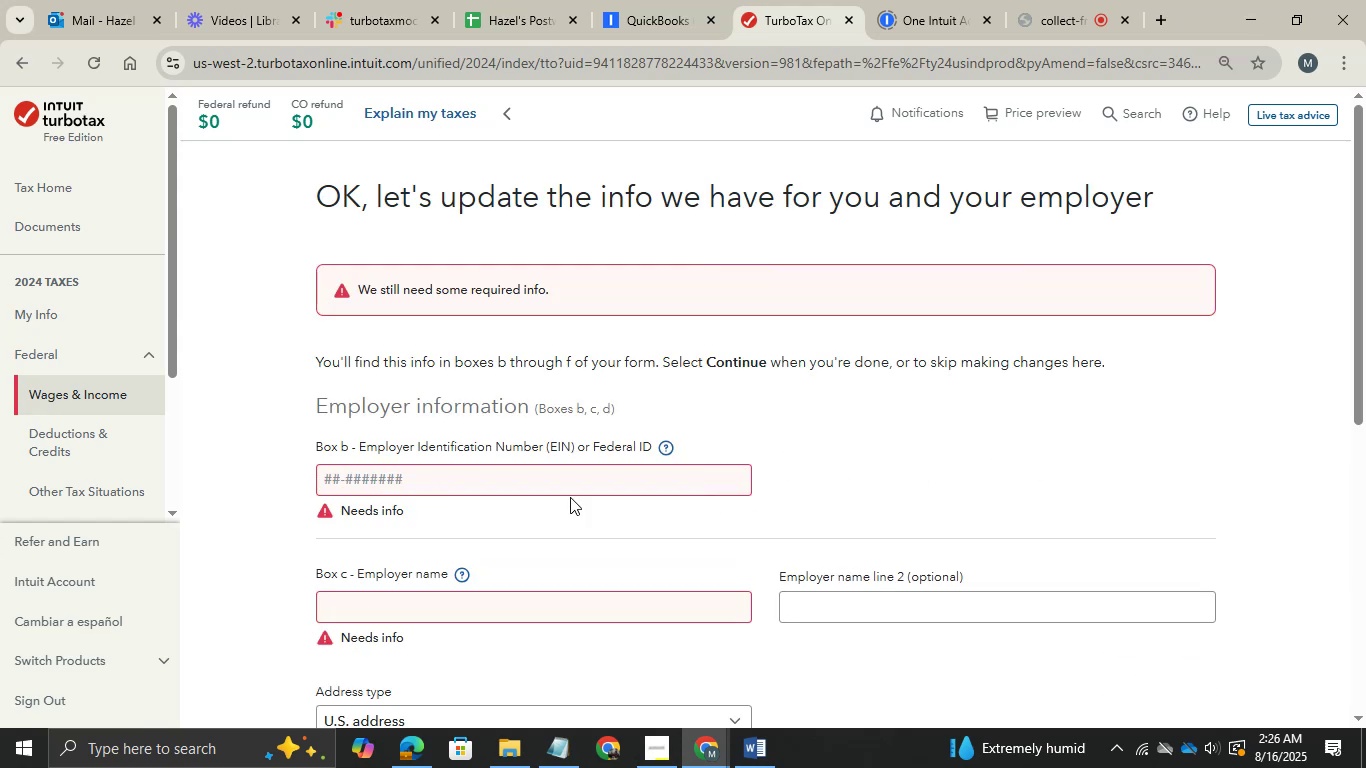 
wait(5.77)
 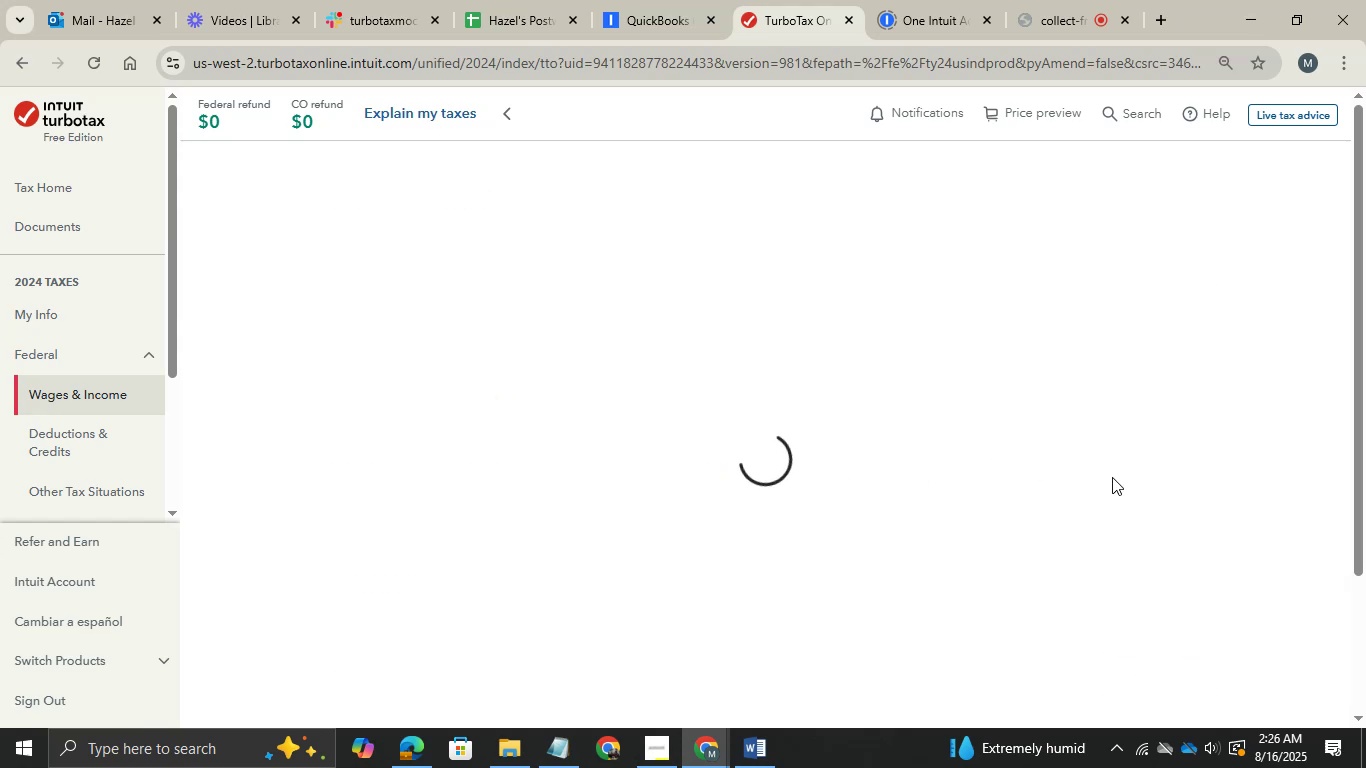 
left_click([474, 476])
 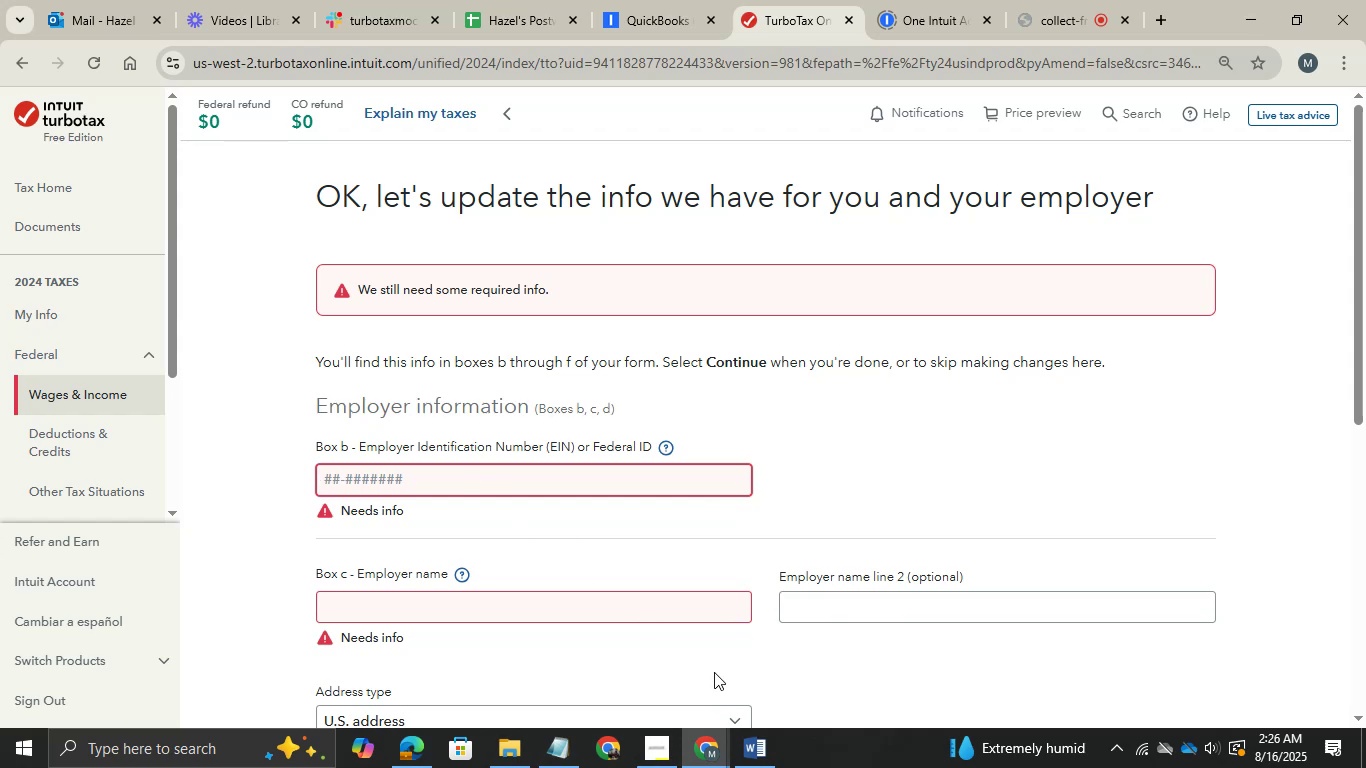 
type(4536398989)
key(Tab)
type(78)
 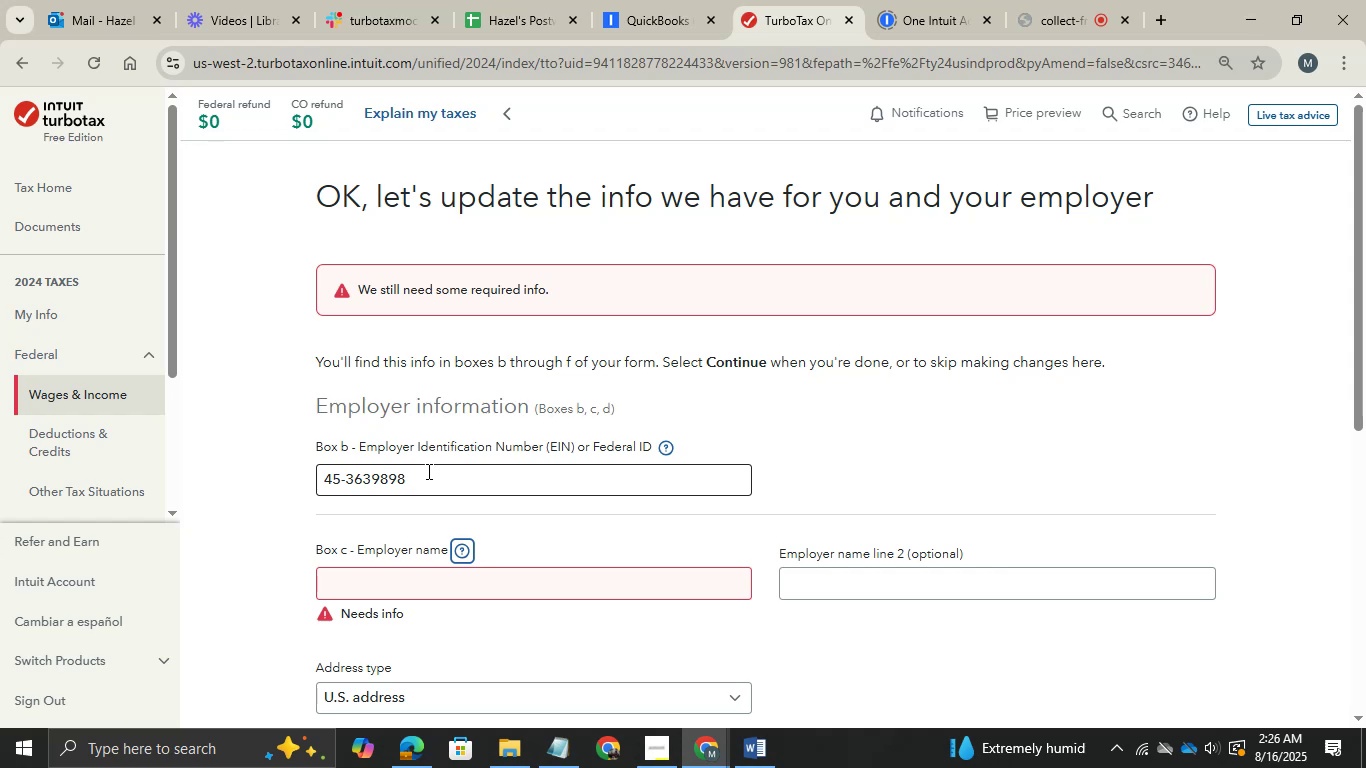 
key(Control+C)
 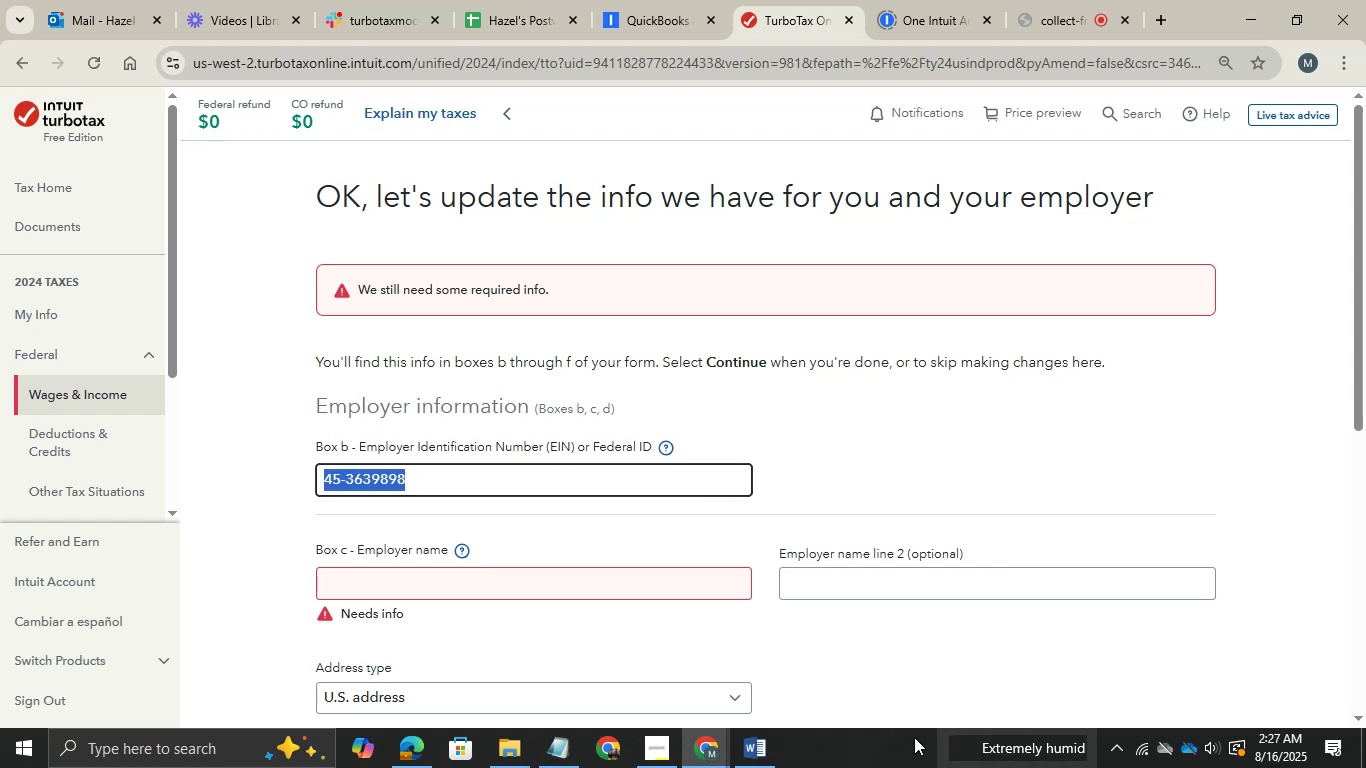 
left_click([749, 764])
 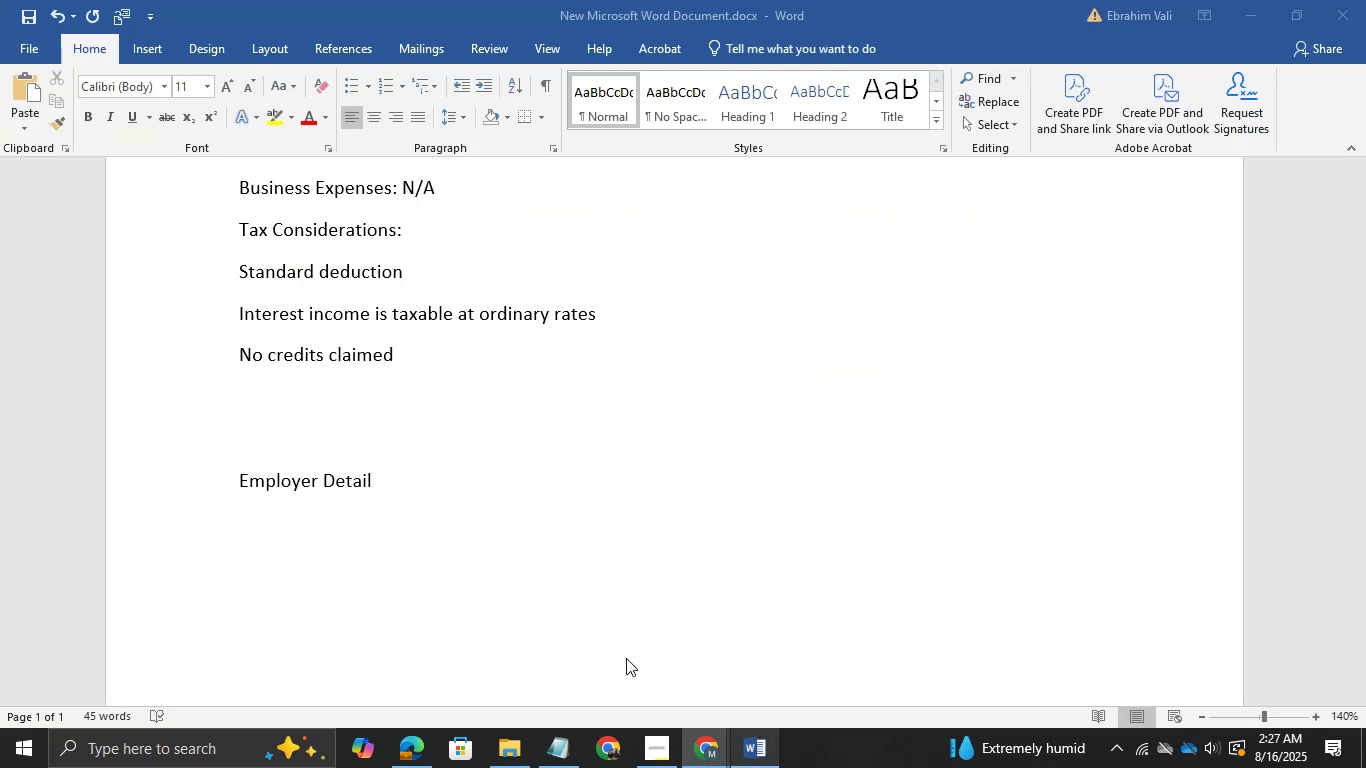 
type(EIM )
key(Backspace)
key(Backspace)
type(N )
 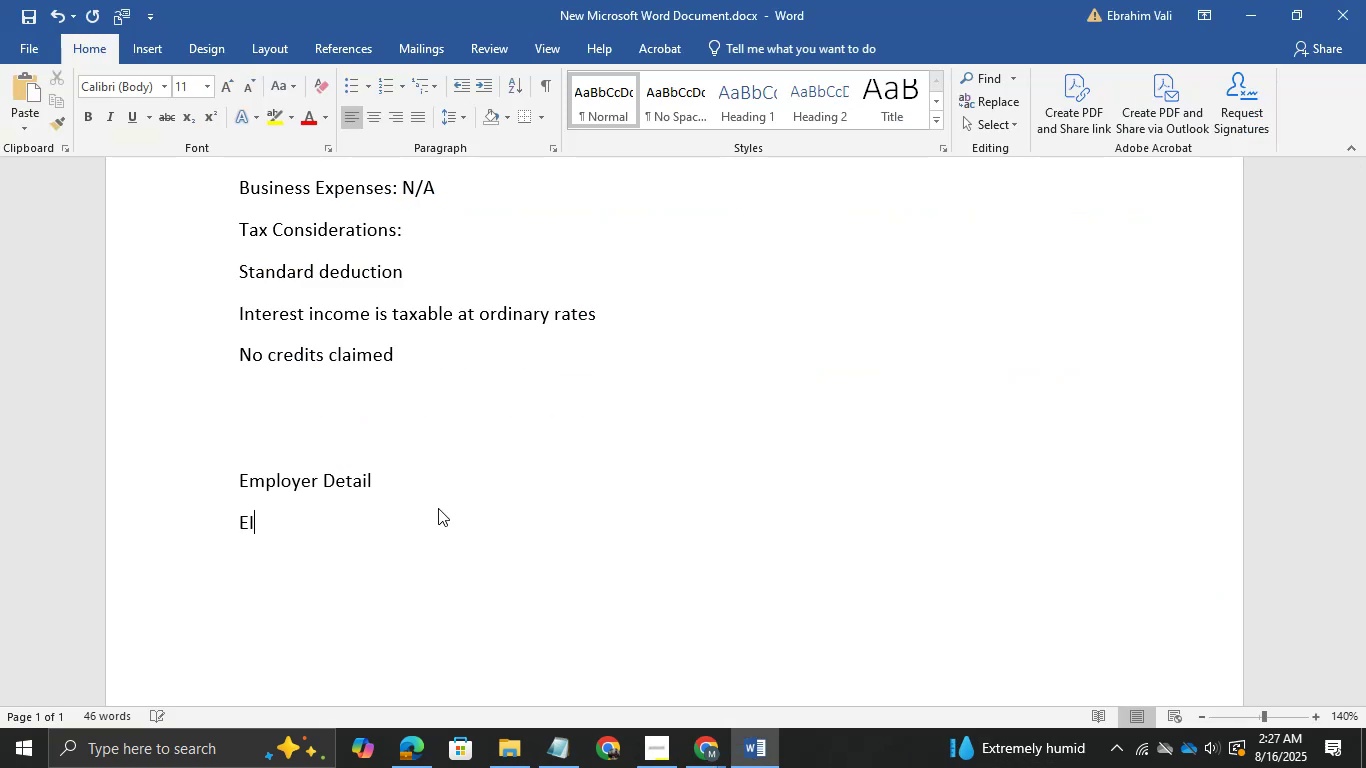 
key(Control+ControlLeft)
 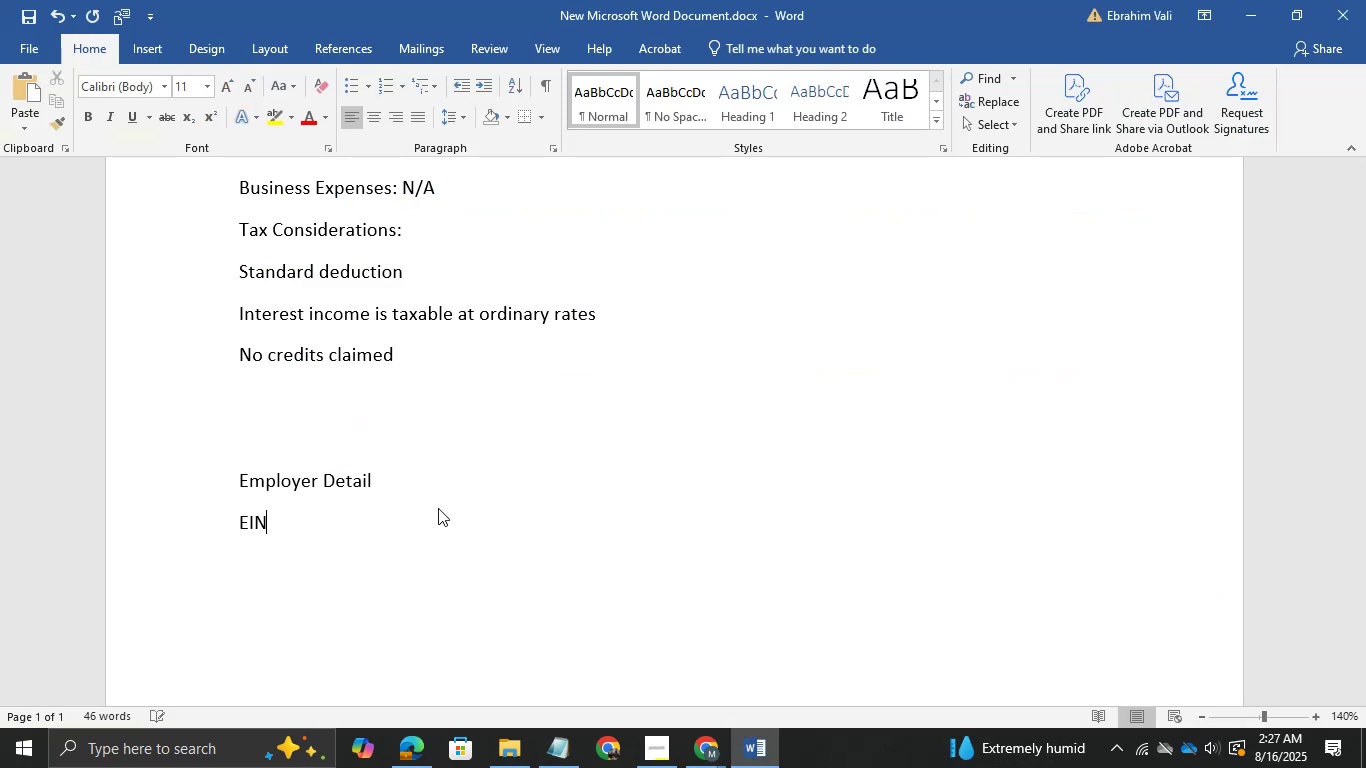 
key(Control+V)
 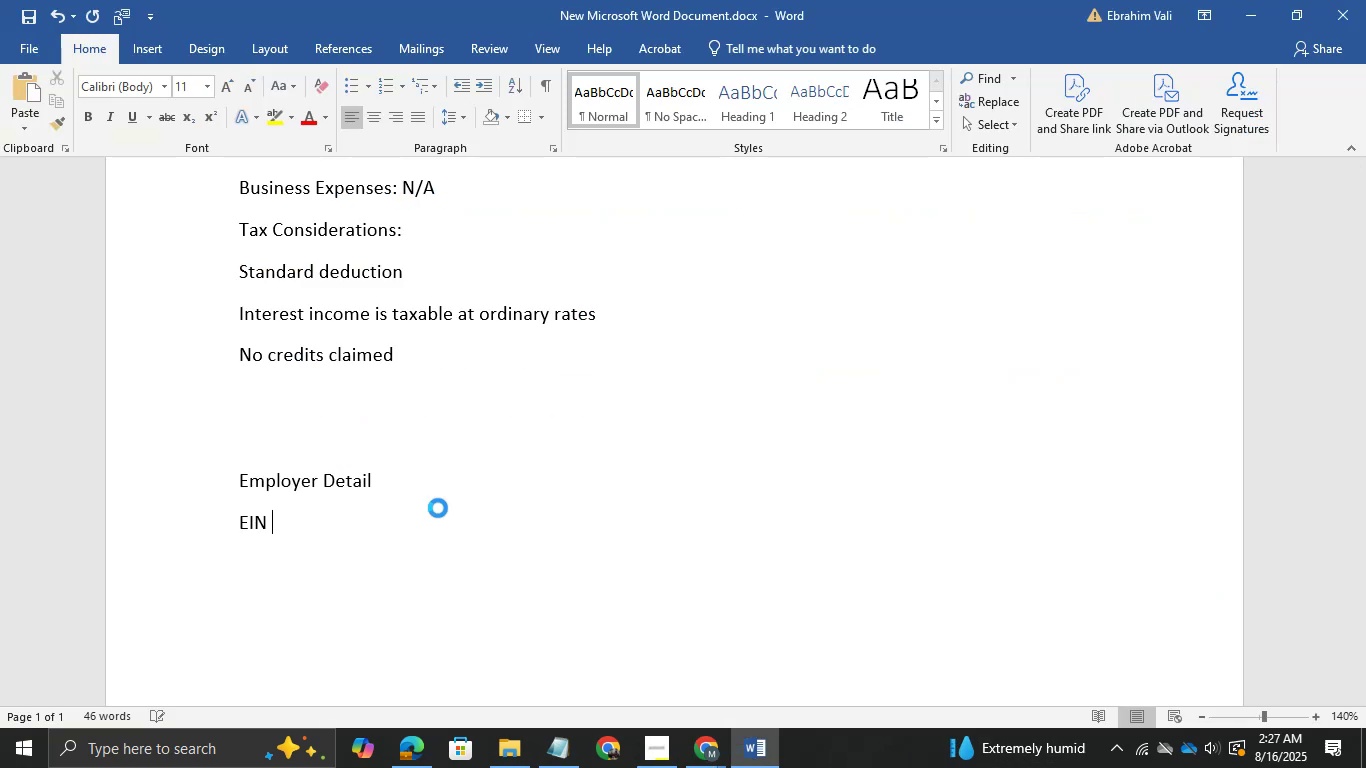 
key(Tab)
 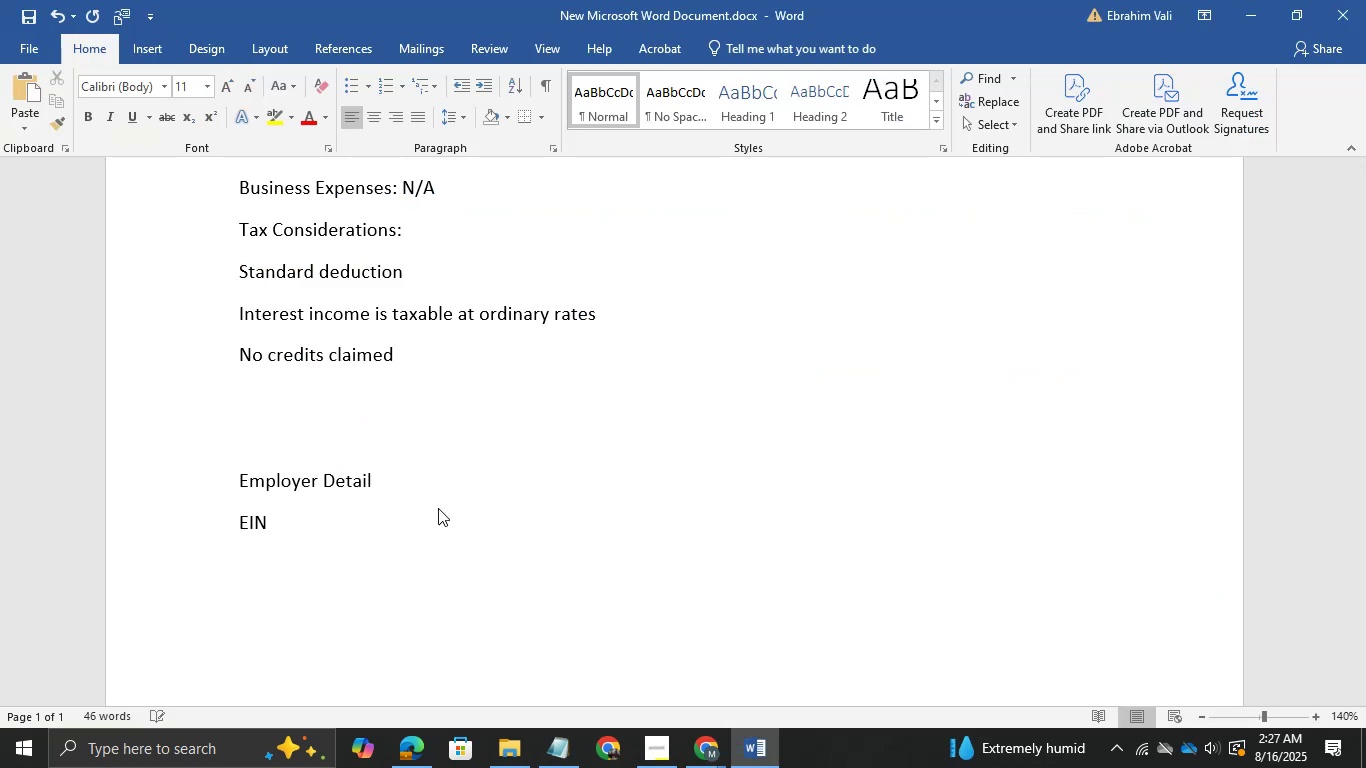 
key(Alt+AltLeft)
 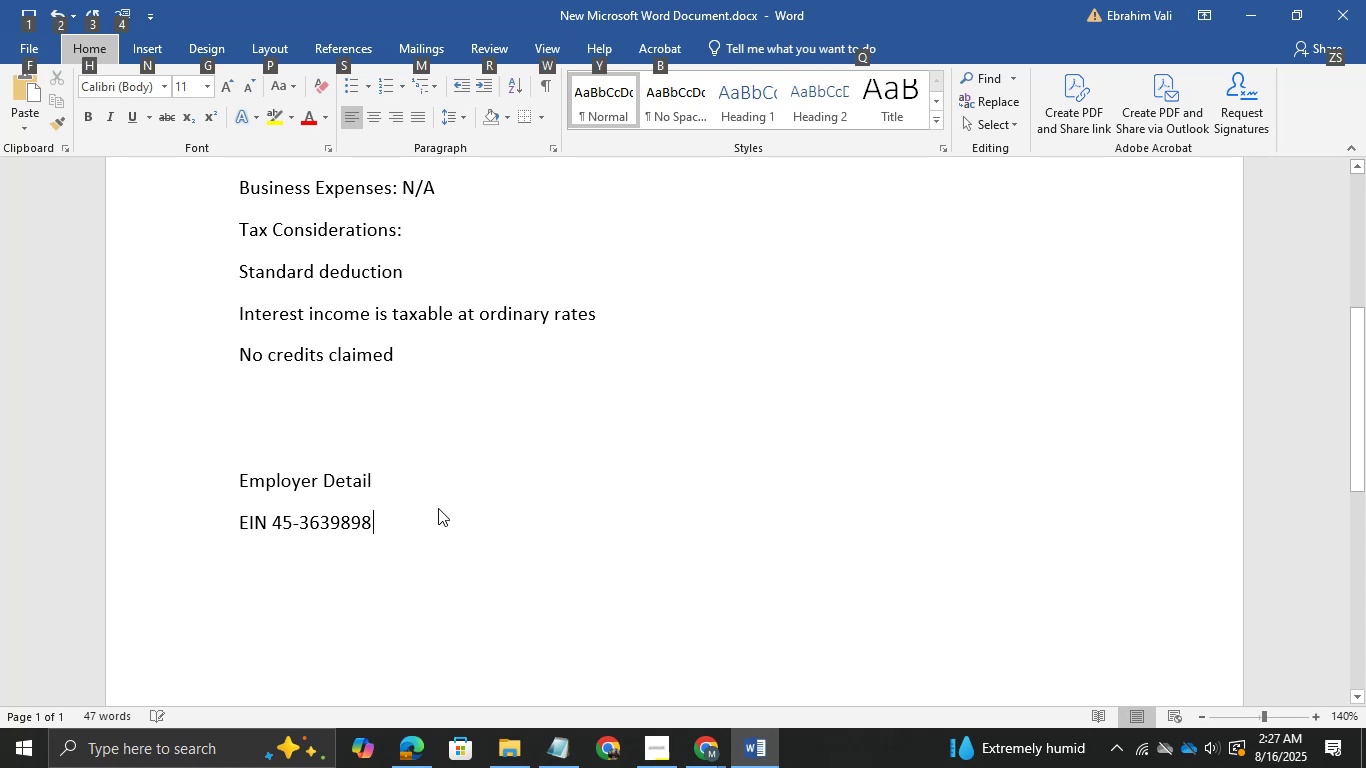 
left_click([499, 535])
 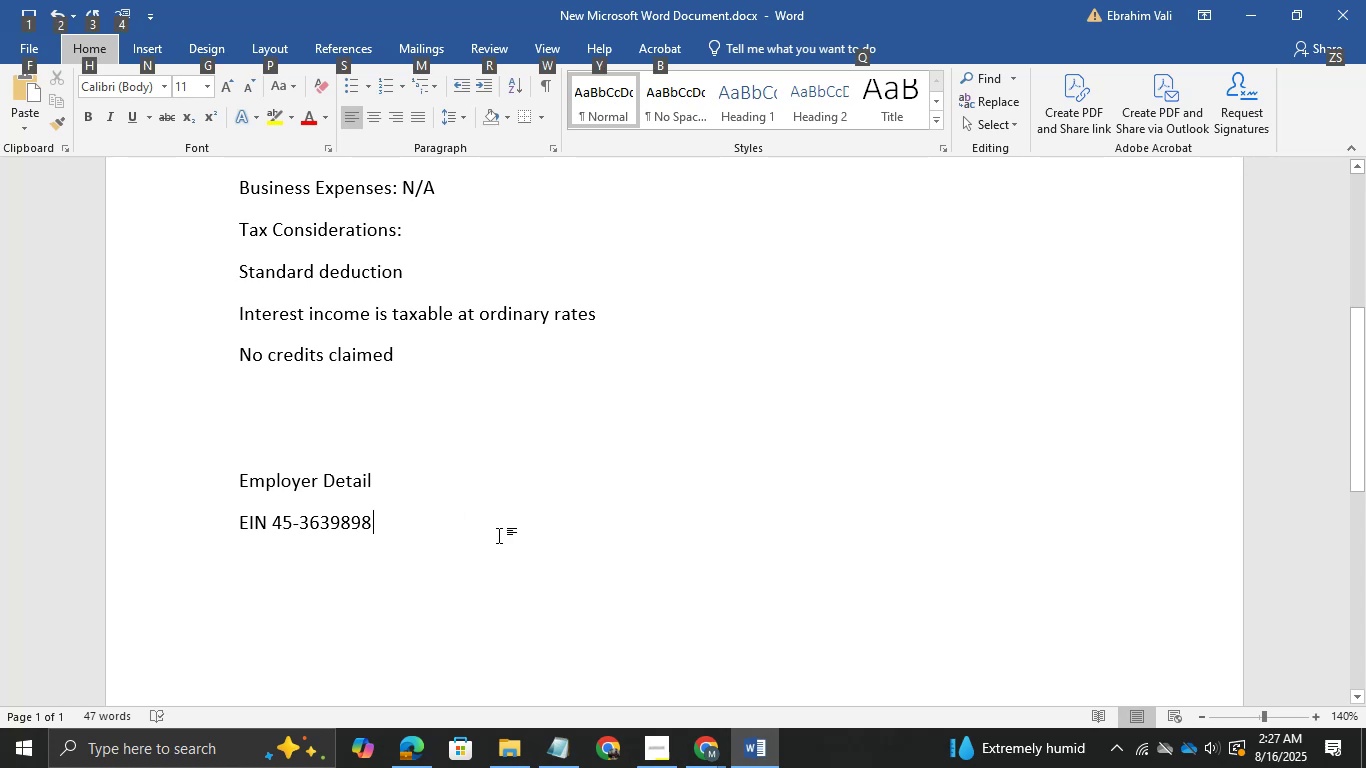 
hold_key(key=AltLeft, duration=0.48)
 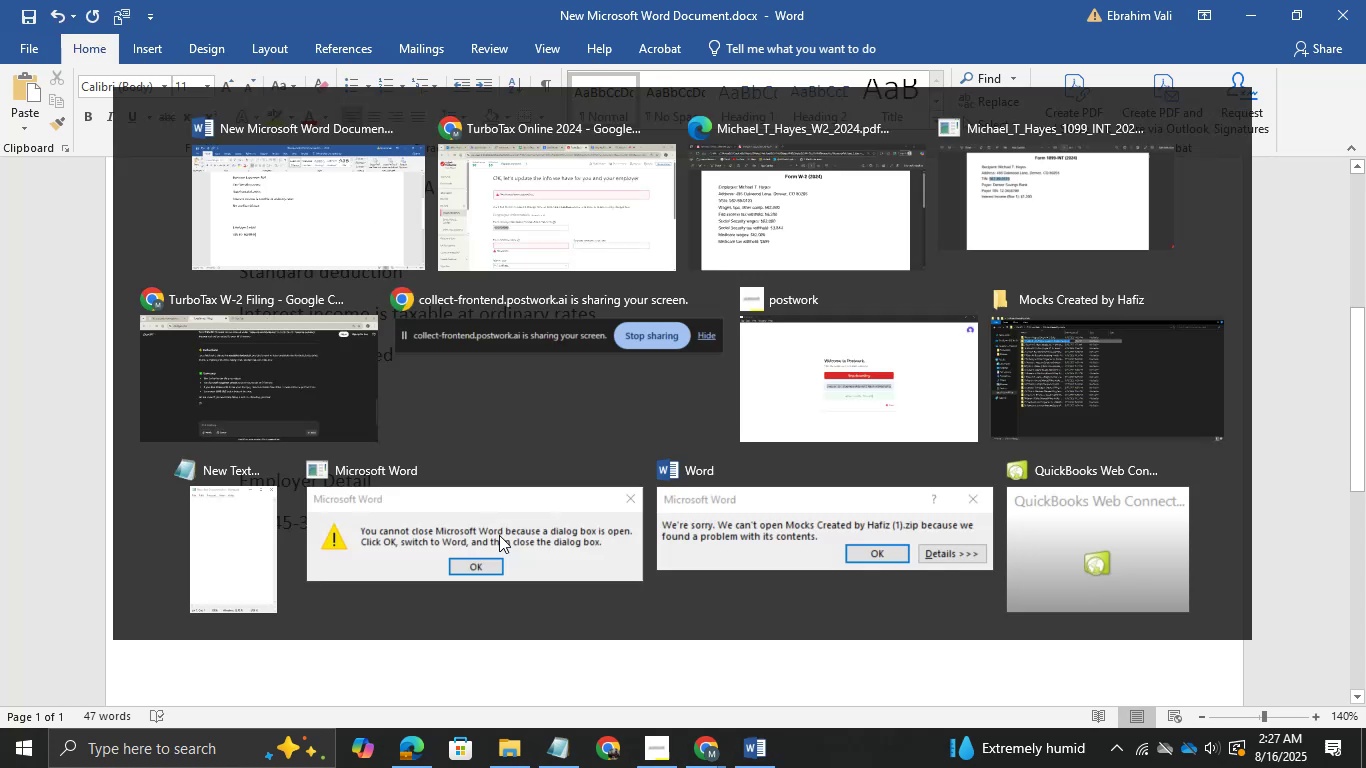 
hold_key(key=Tab, duration=0.39)
 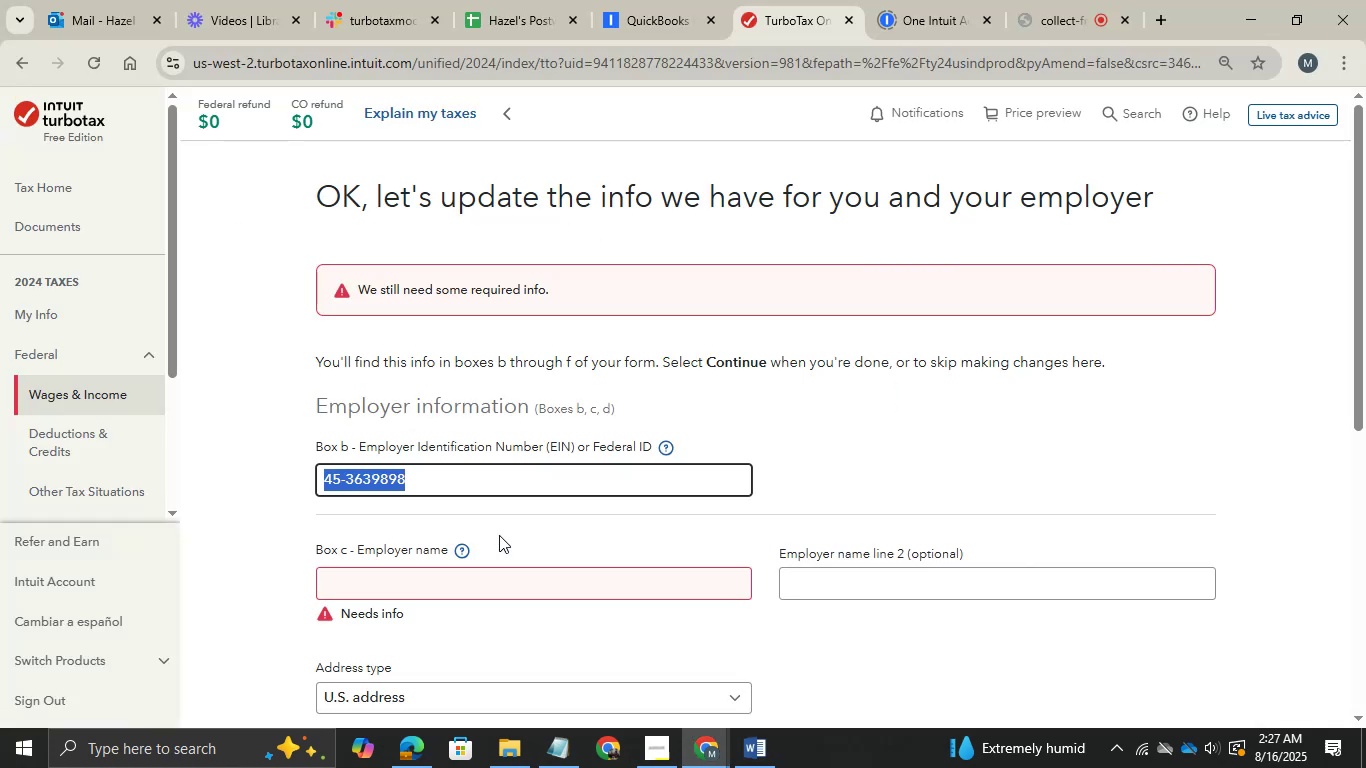 
left_click([415, 588])
 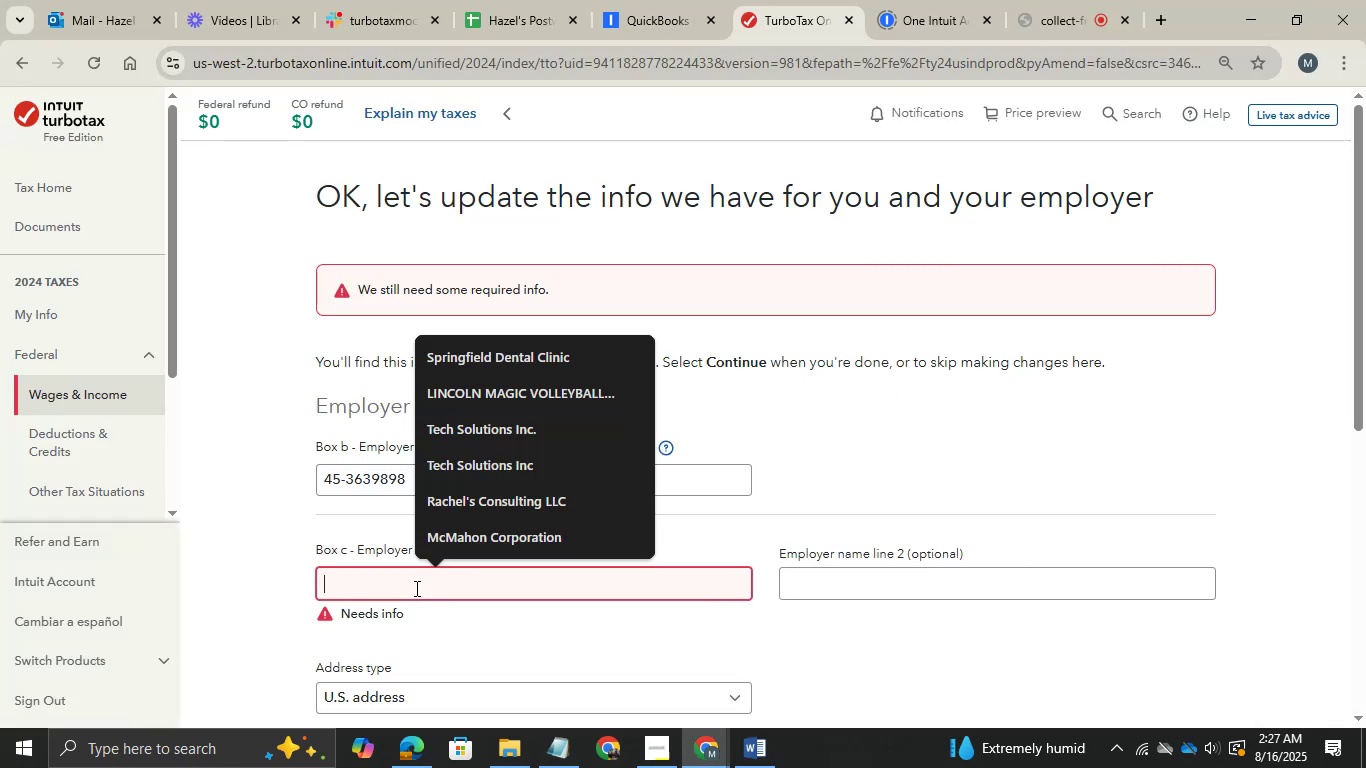 
hold_key(key=AltLeft, duration=0.64)
 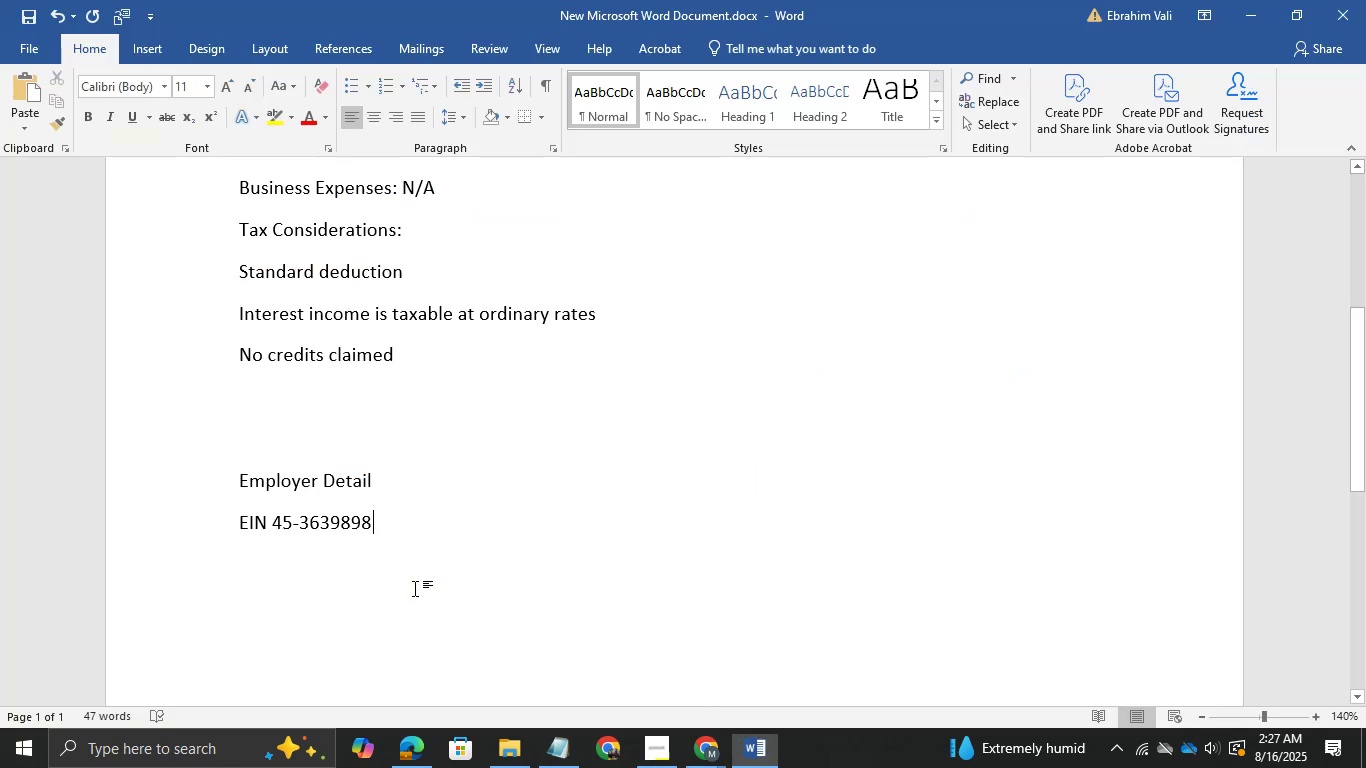 
hold_key(key=Tab, duration=0.56)
 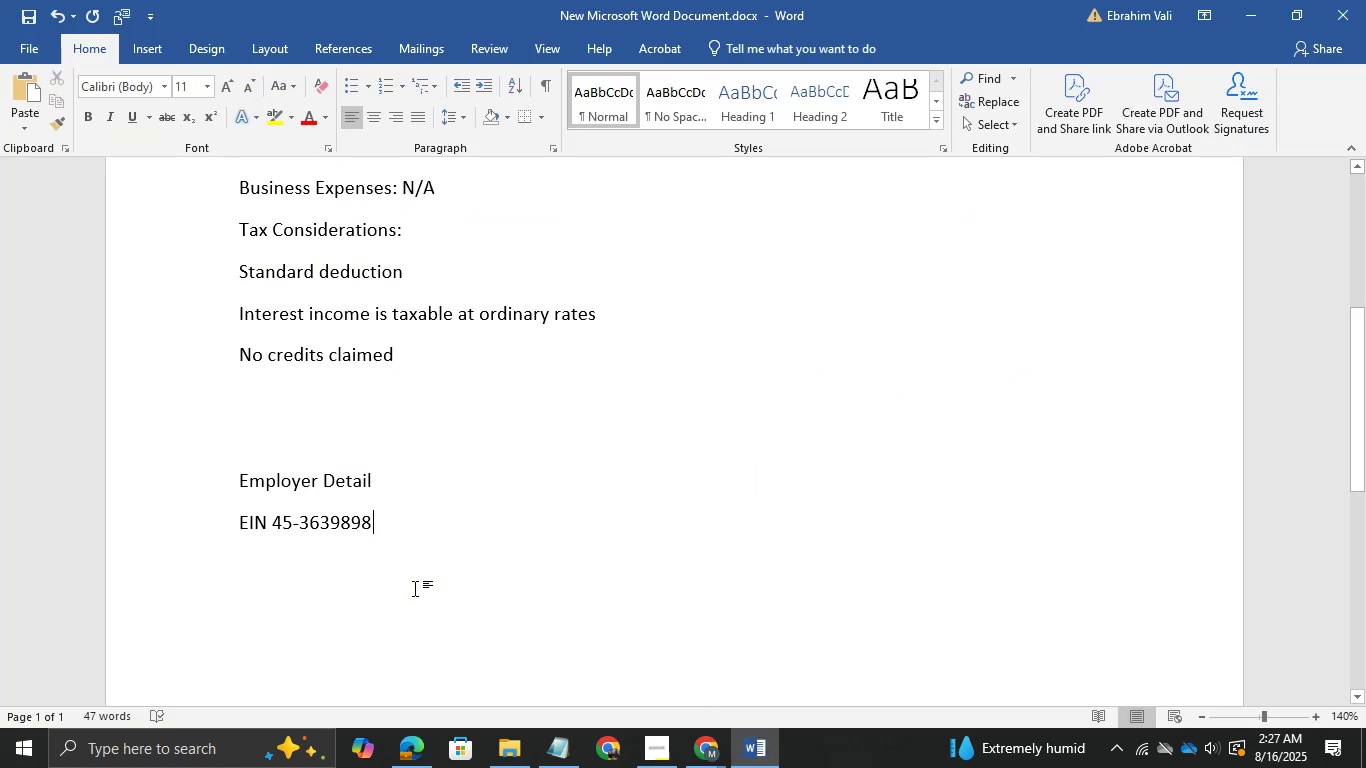 
key(Enter)
 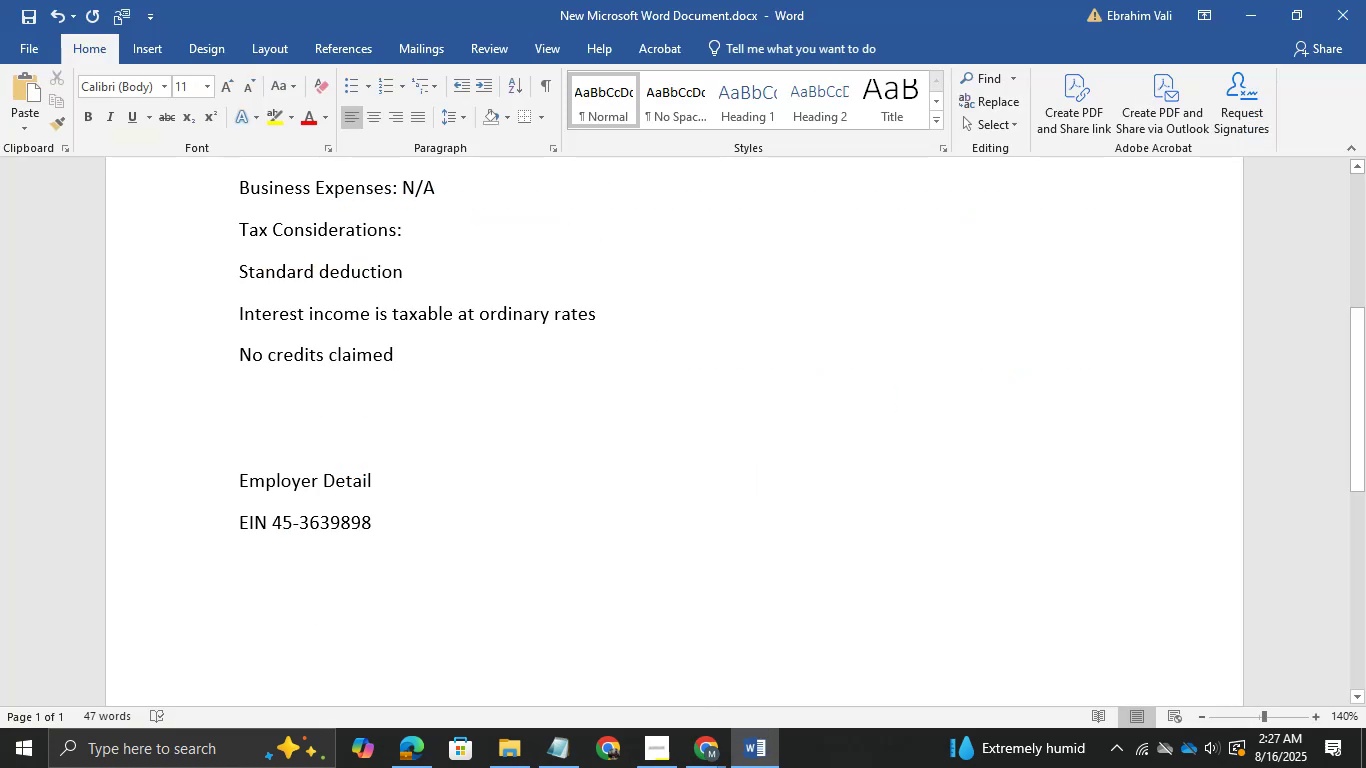 
type(hA)
key(Backspace)
key(Backspace)
type(J)
key(Backspace)
type(Hazel )
 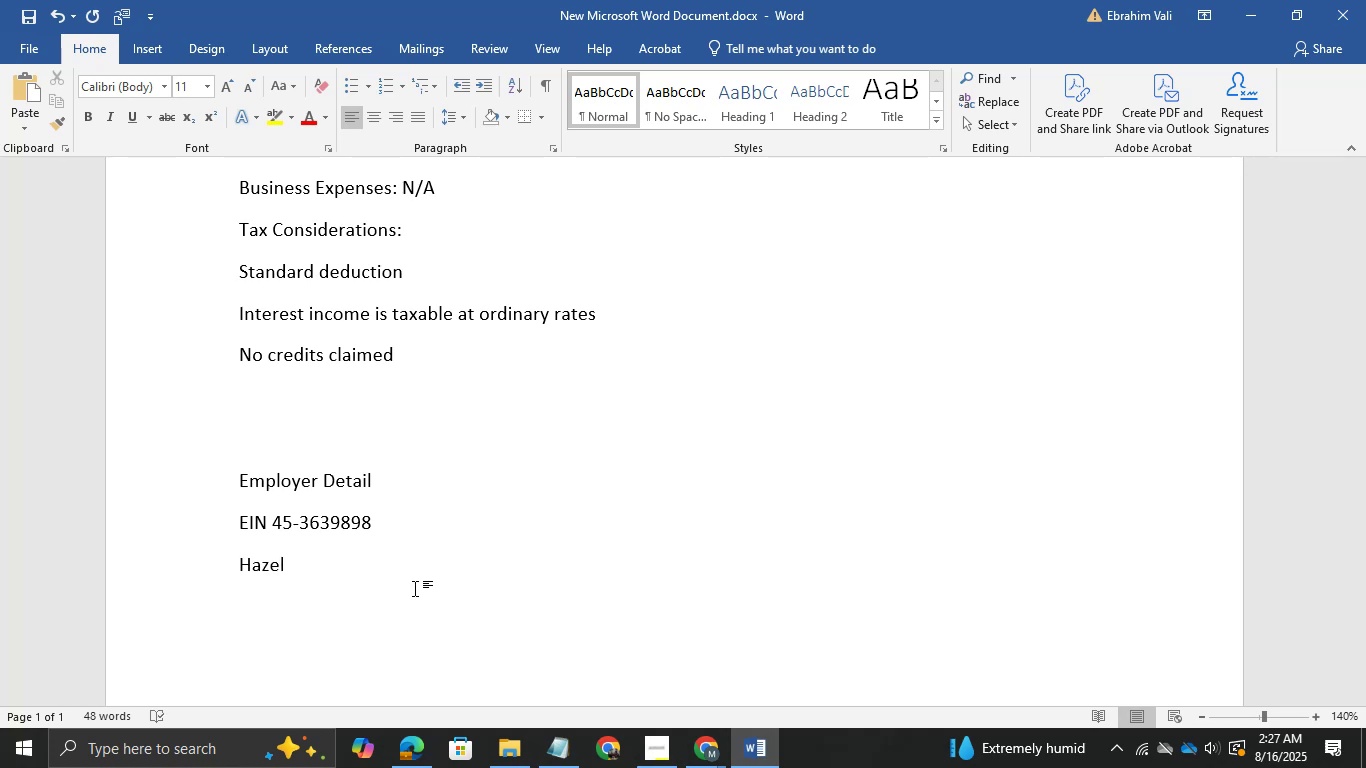 
type(CO)
key(Backspace)
key(Tab)
type(O)
key(Backspace)
key(Backspace)
type(O)
key(Backspace)
type(O)
key(Backspace)
type(o)
 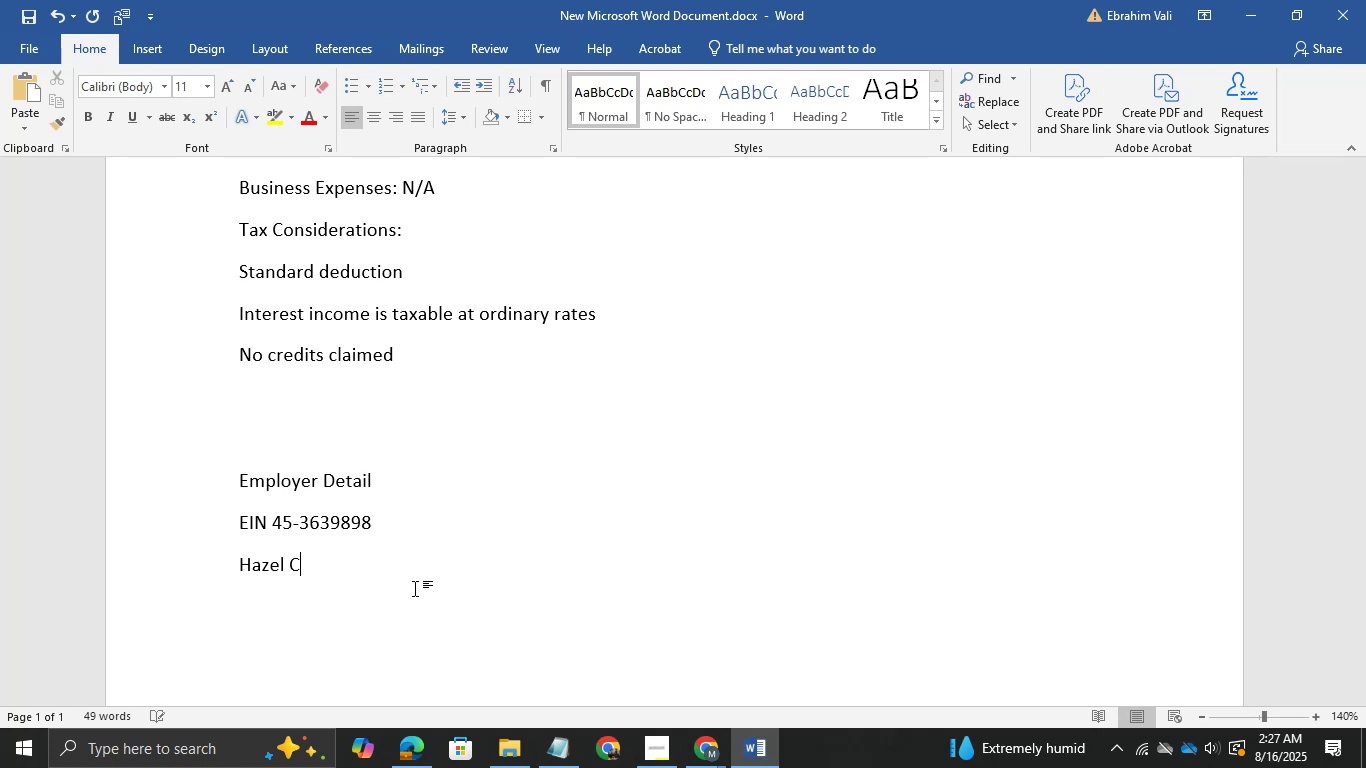 
key(ArrowLeft)
 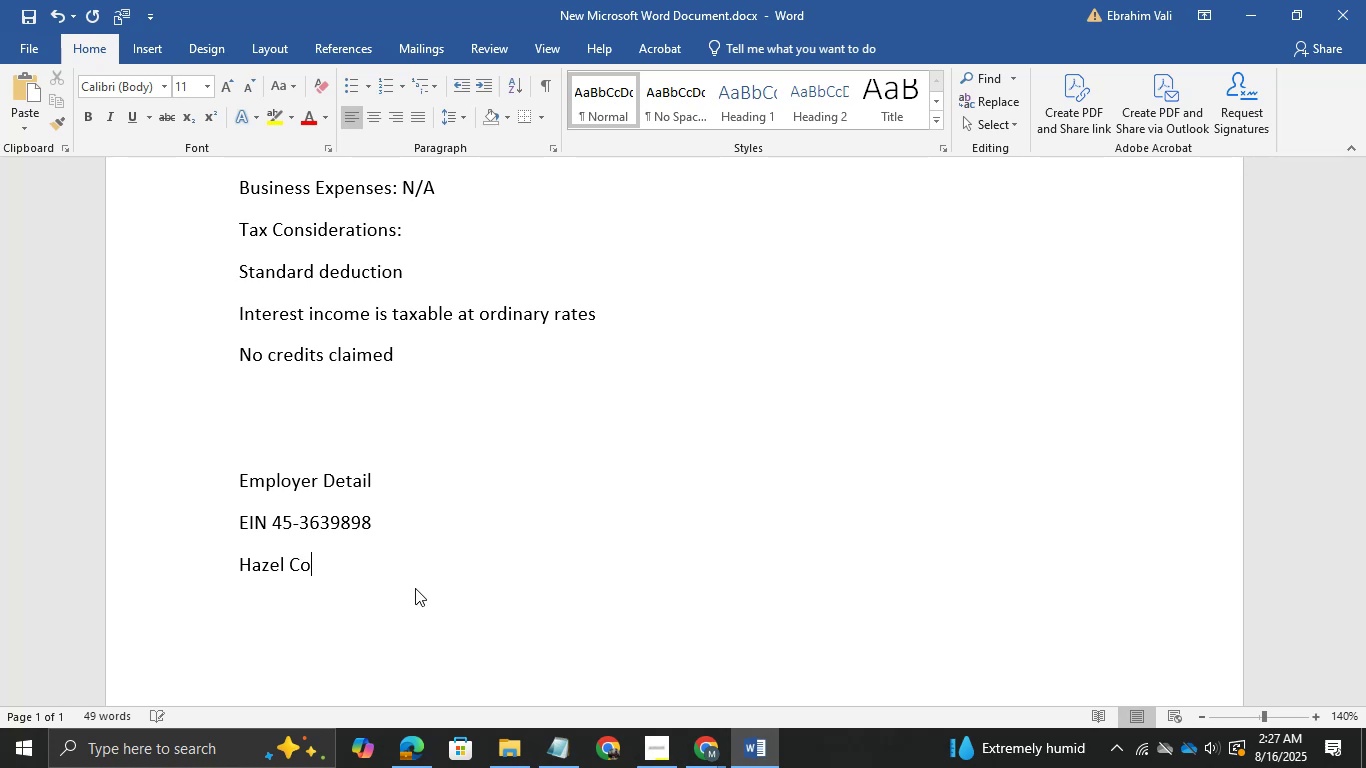 
key(ArrowLeft)
 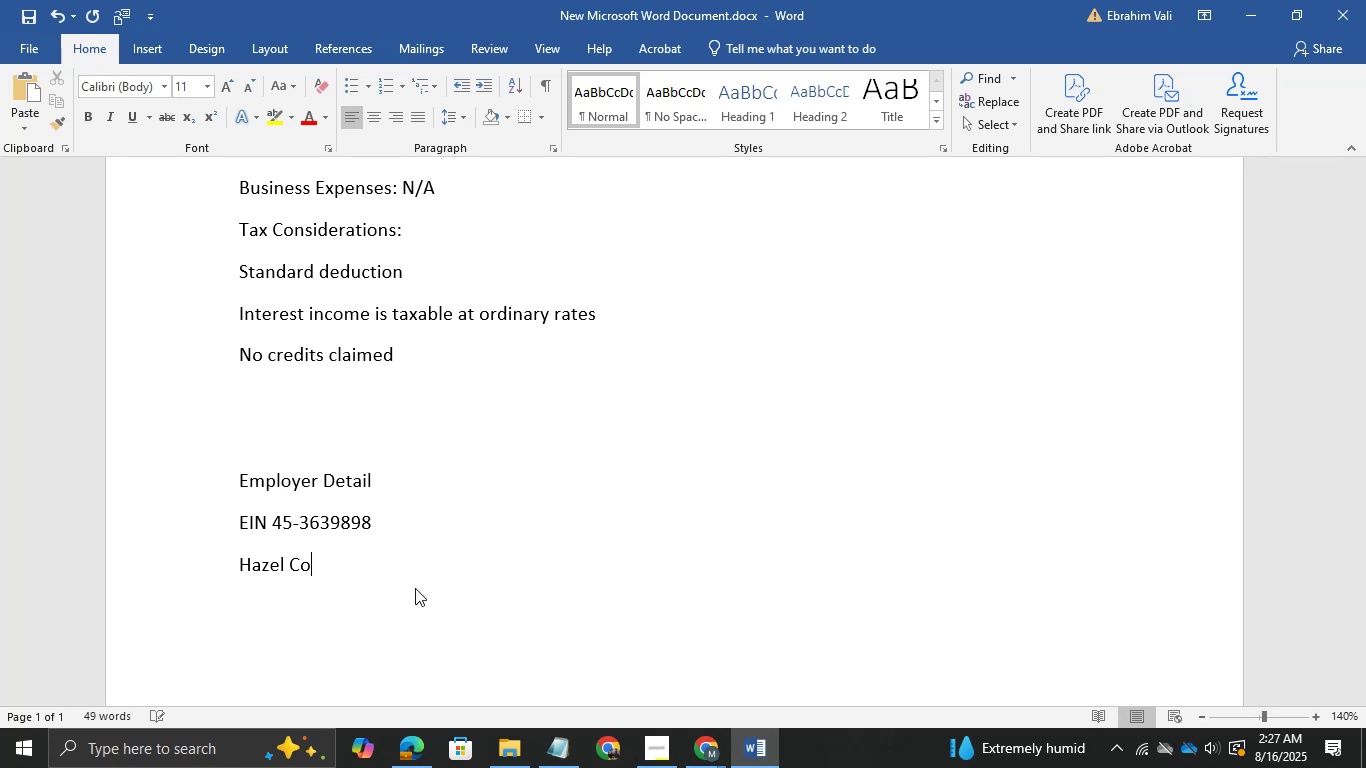 
key(ArrowLeft)
 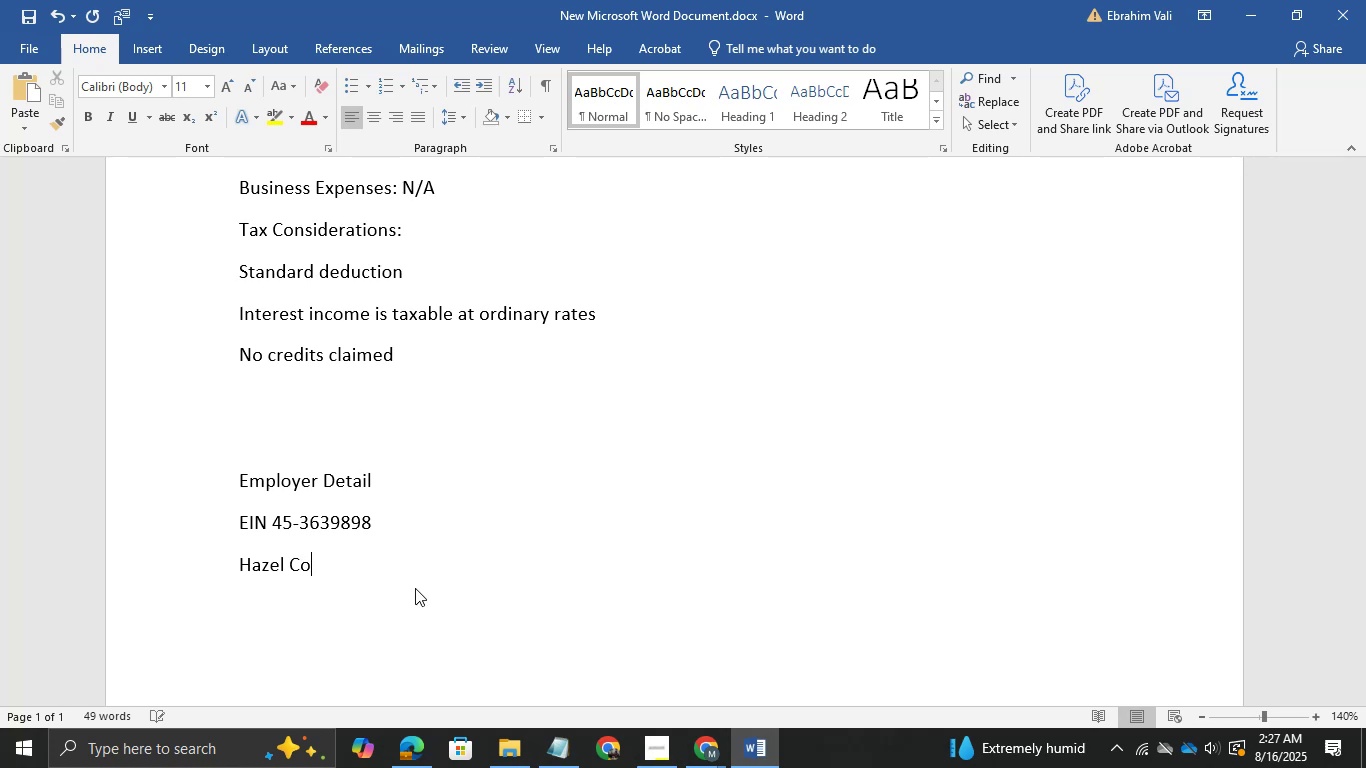 
key(ArrowLeft)
 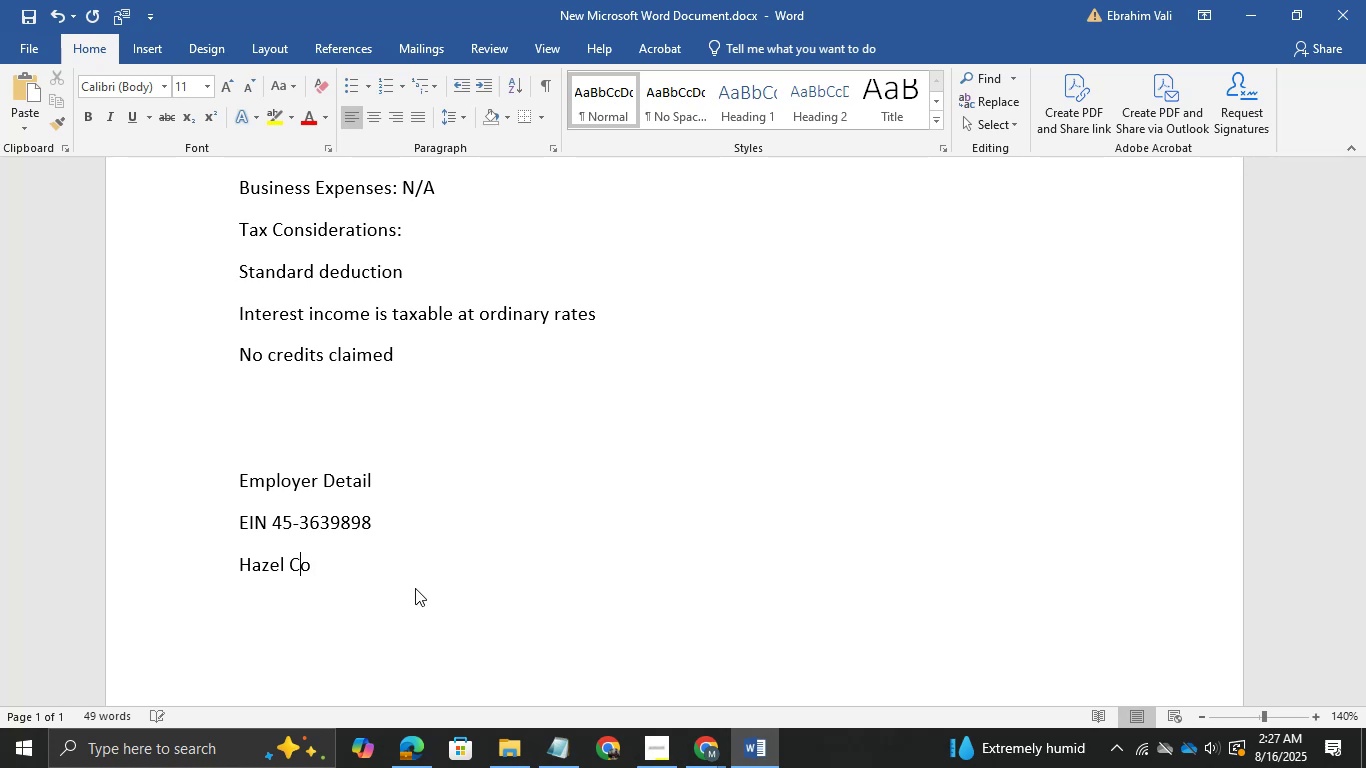 
key(ArrowLeft)
 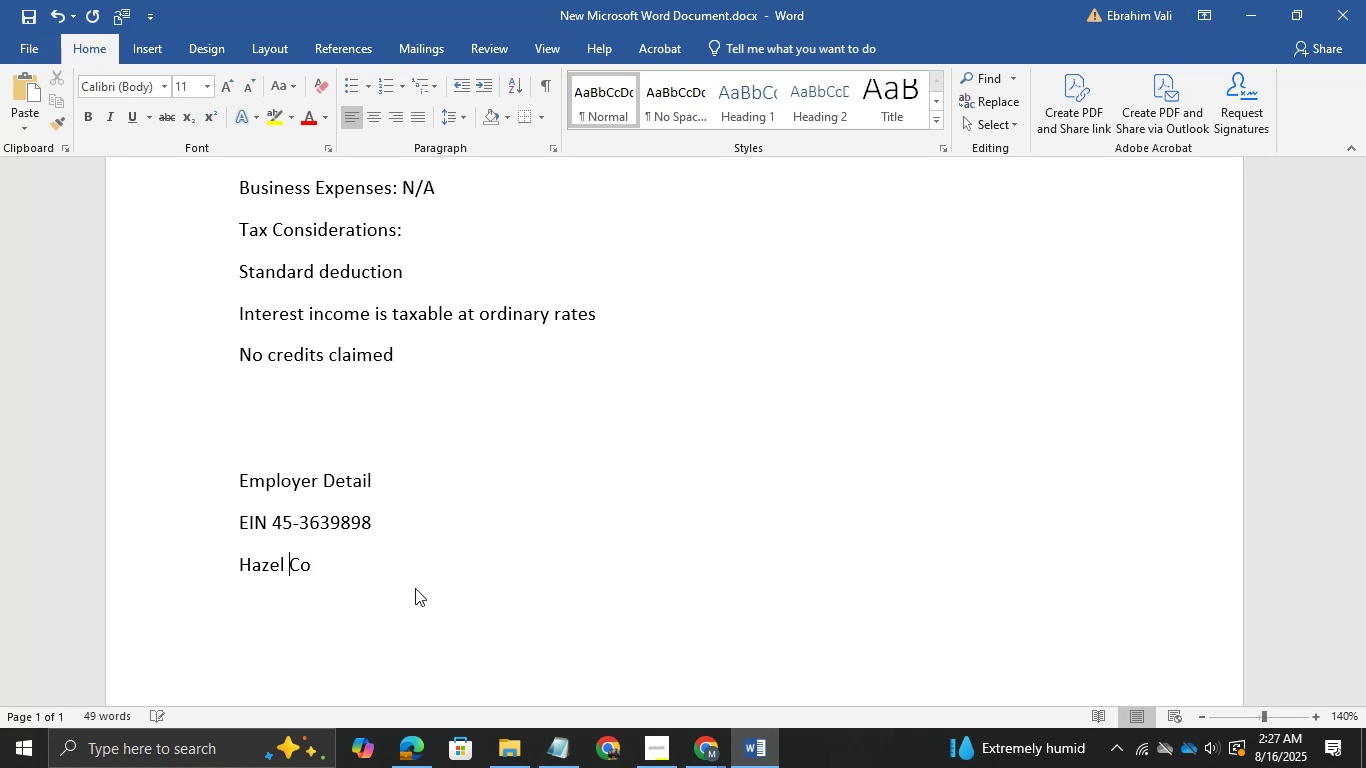 
key(ArrowLeft)
 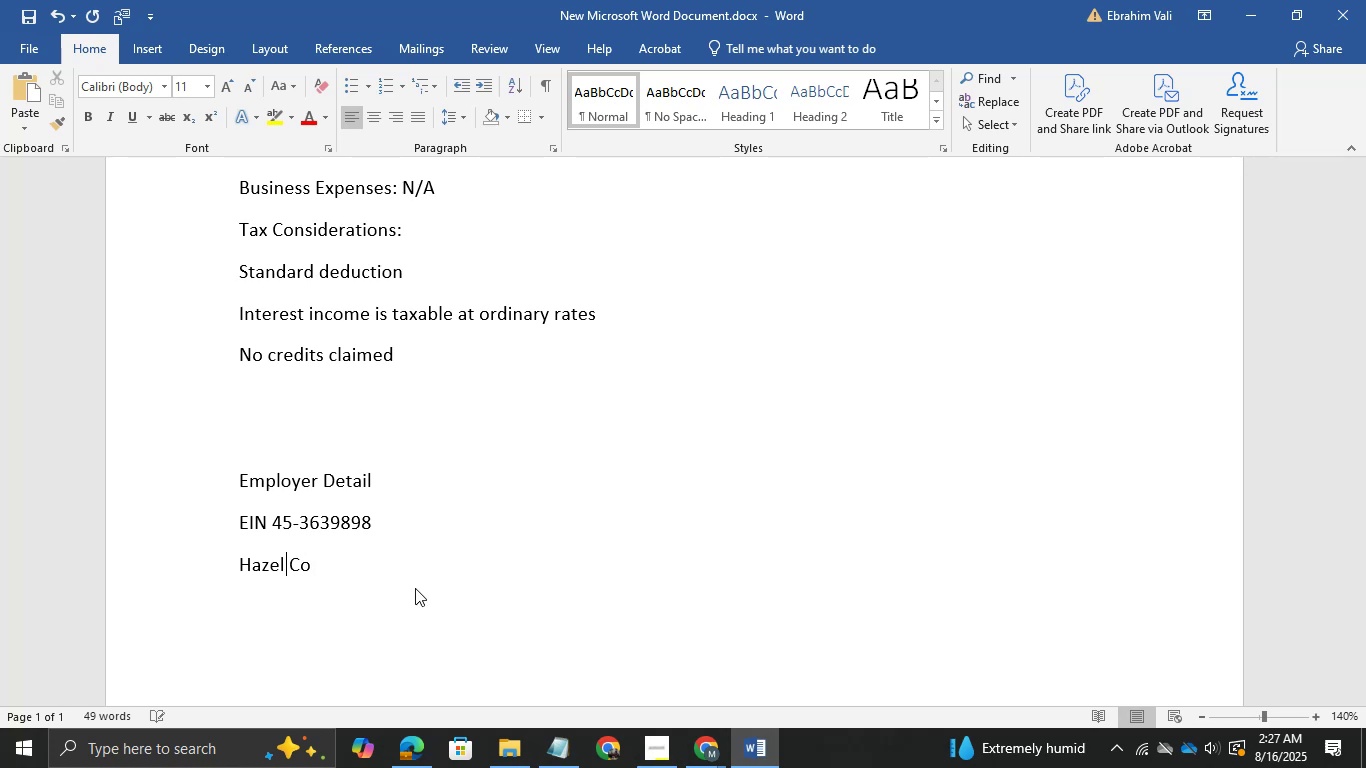 
key(ArrowLeft)
 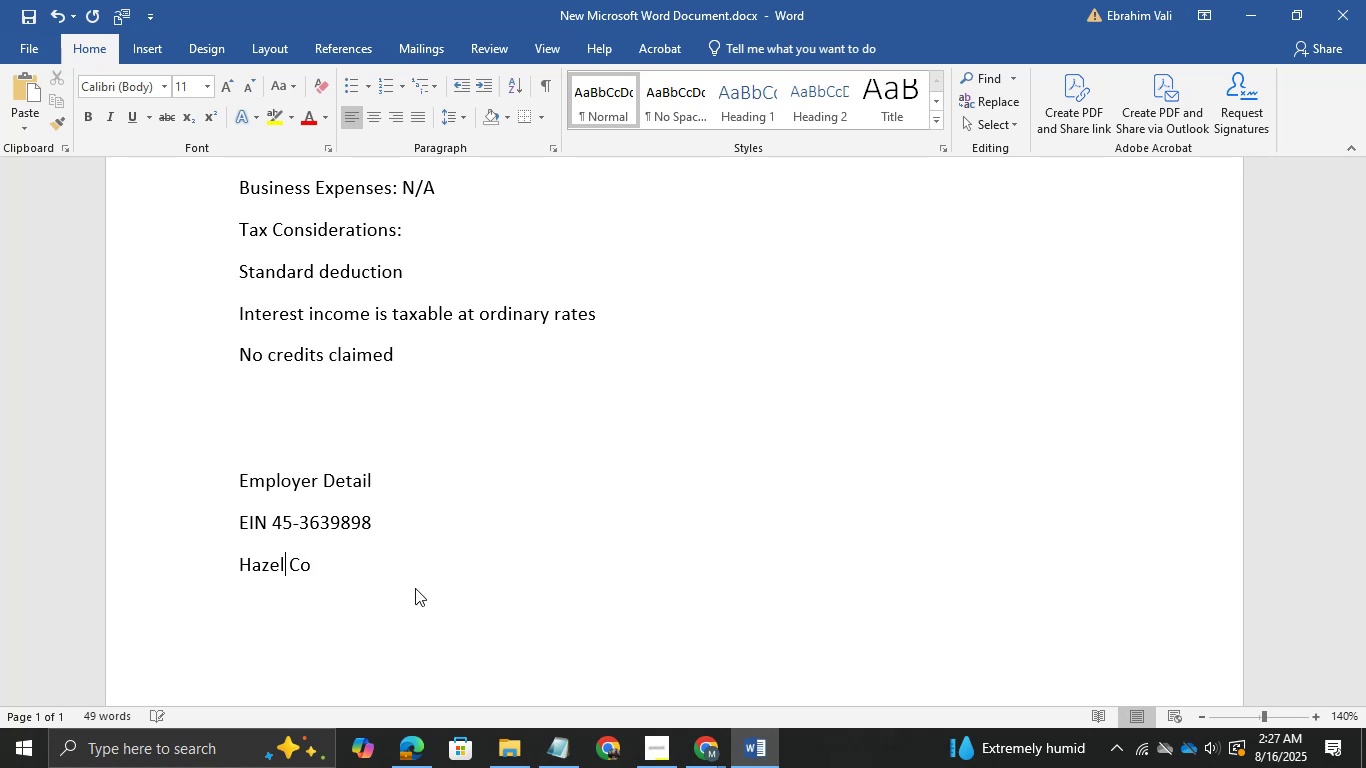 
key(ArrowLeft)
 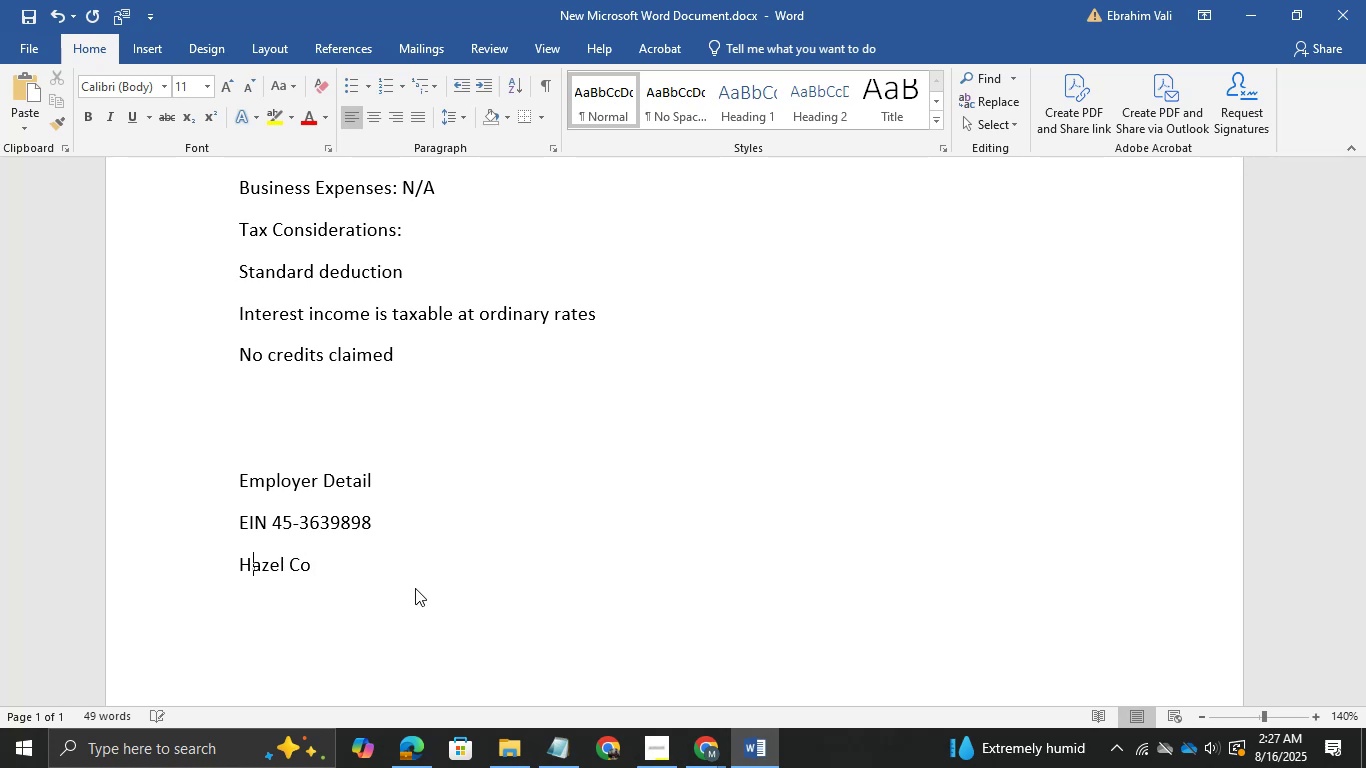 
type(Company naeme)
key(Backspace)
key(Backspace)
key(Backspace)
key(Backspace)
key(Backspace)
type(name )
 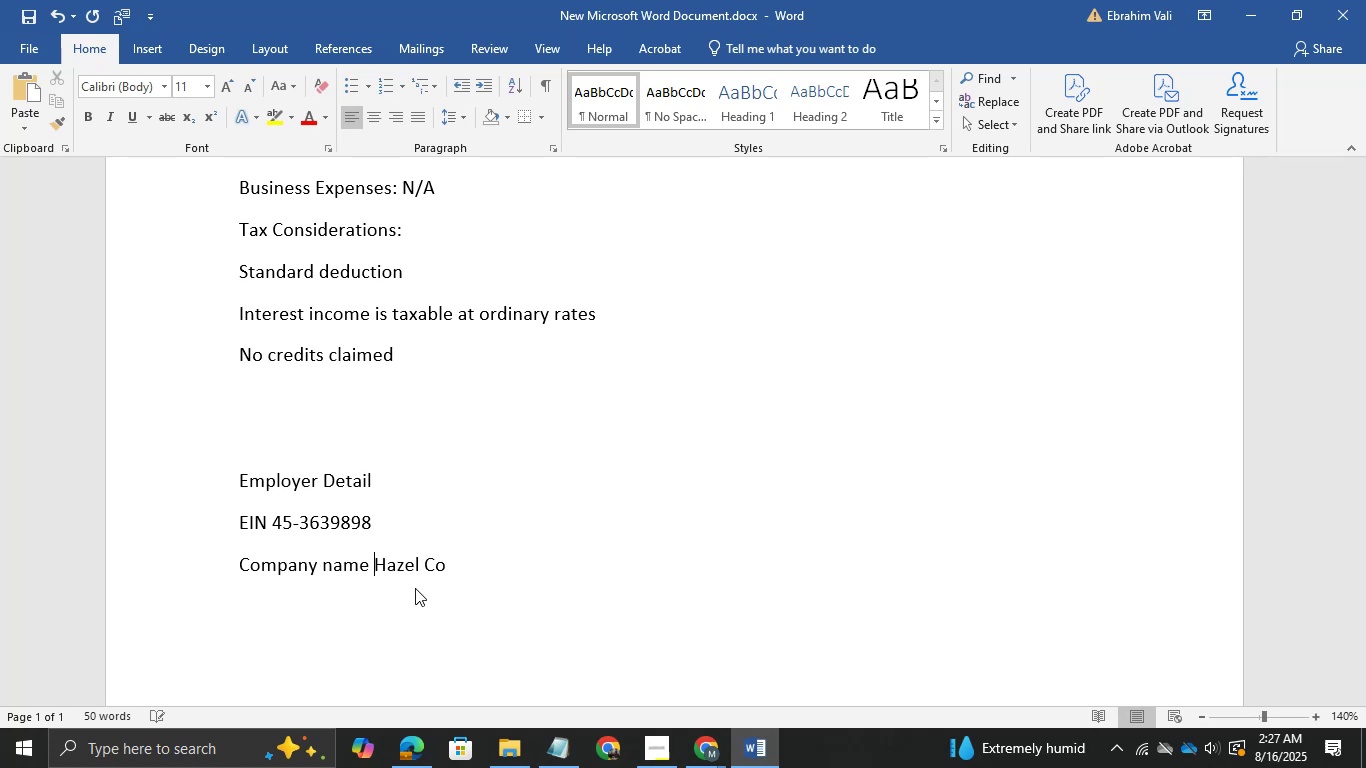 
key(Alt+AltLeft)
 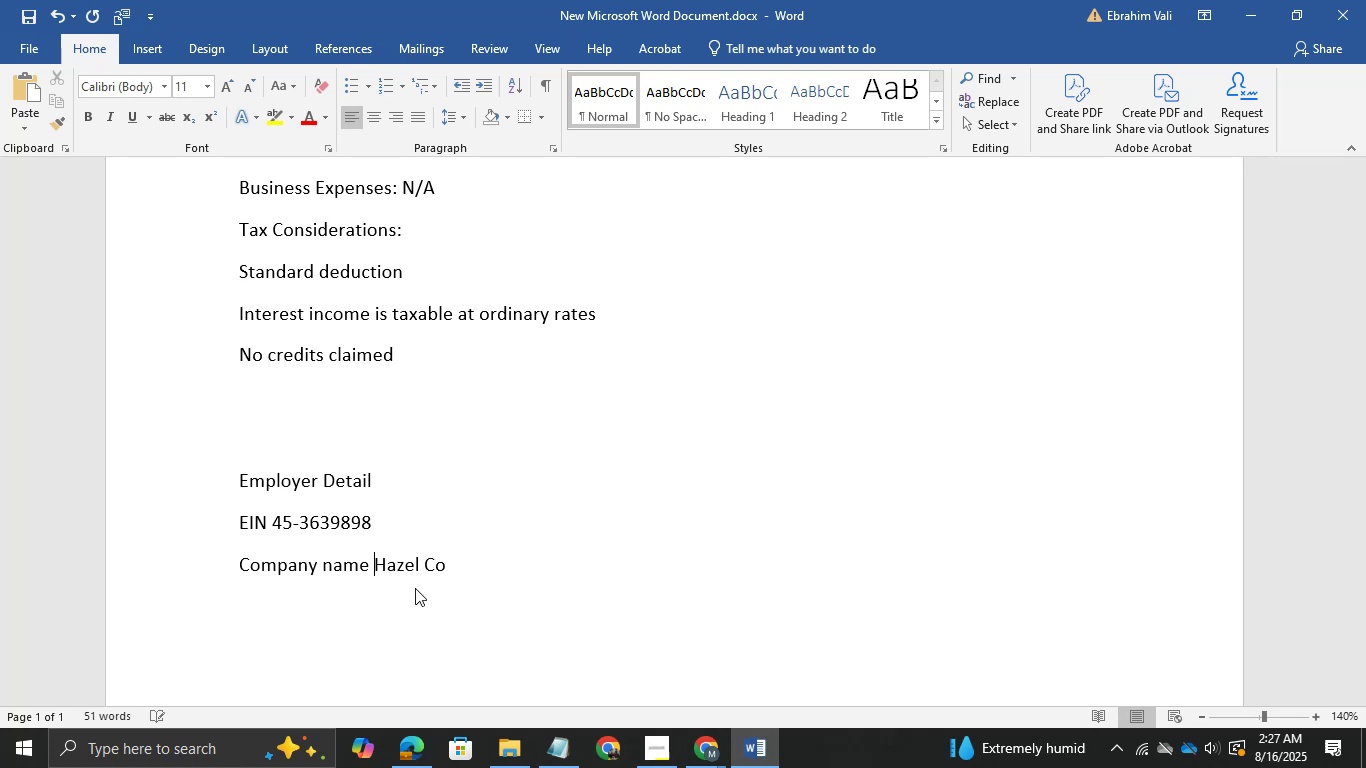 
key(Alt+Tab)
 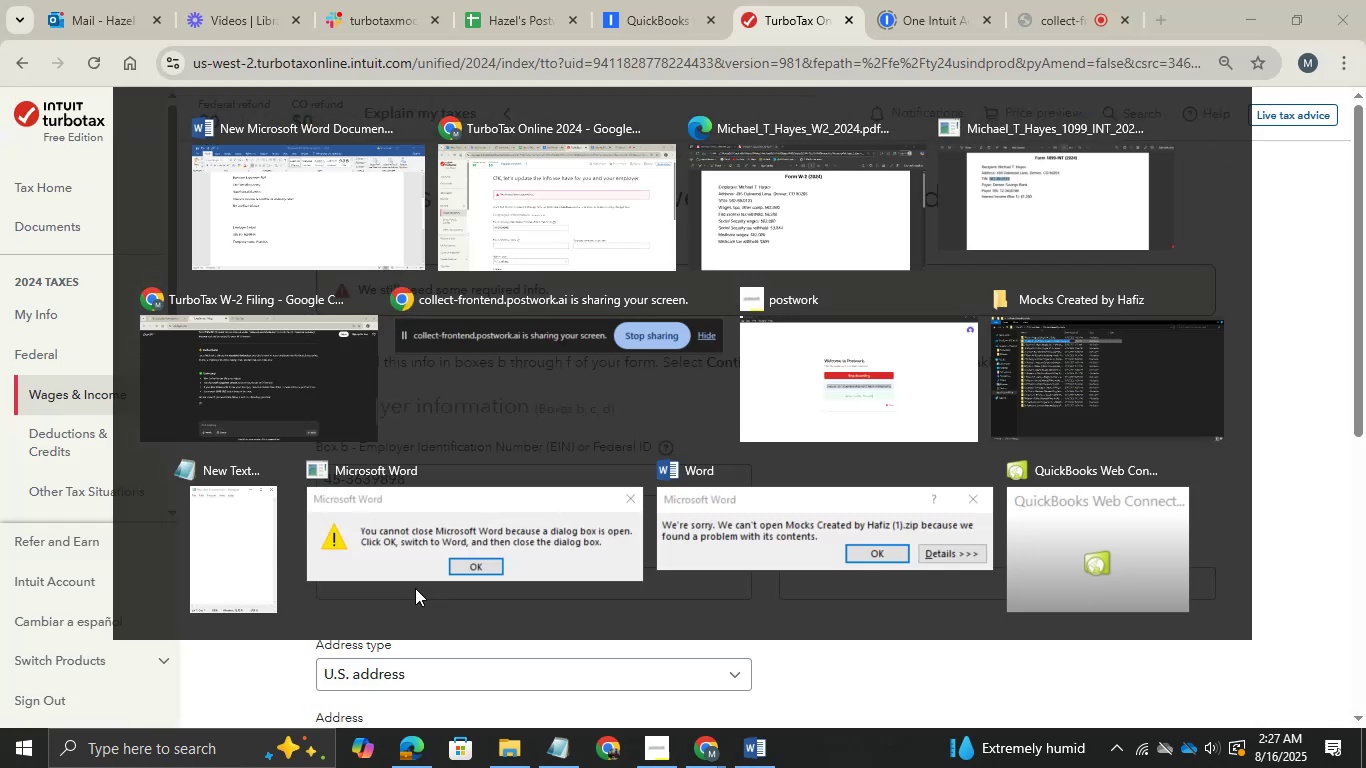 
left_click([422, 580])
 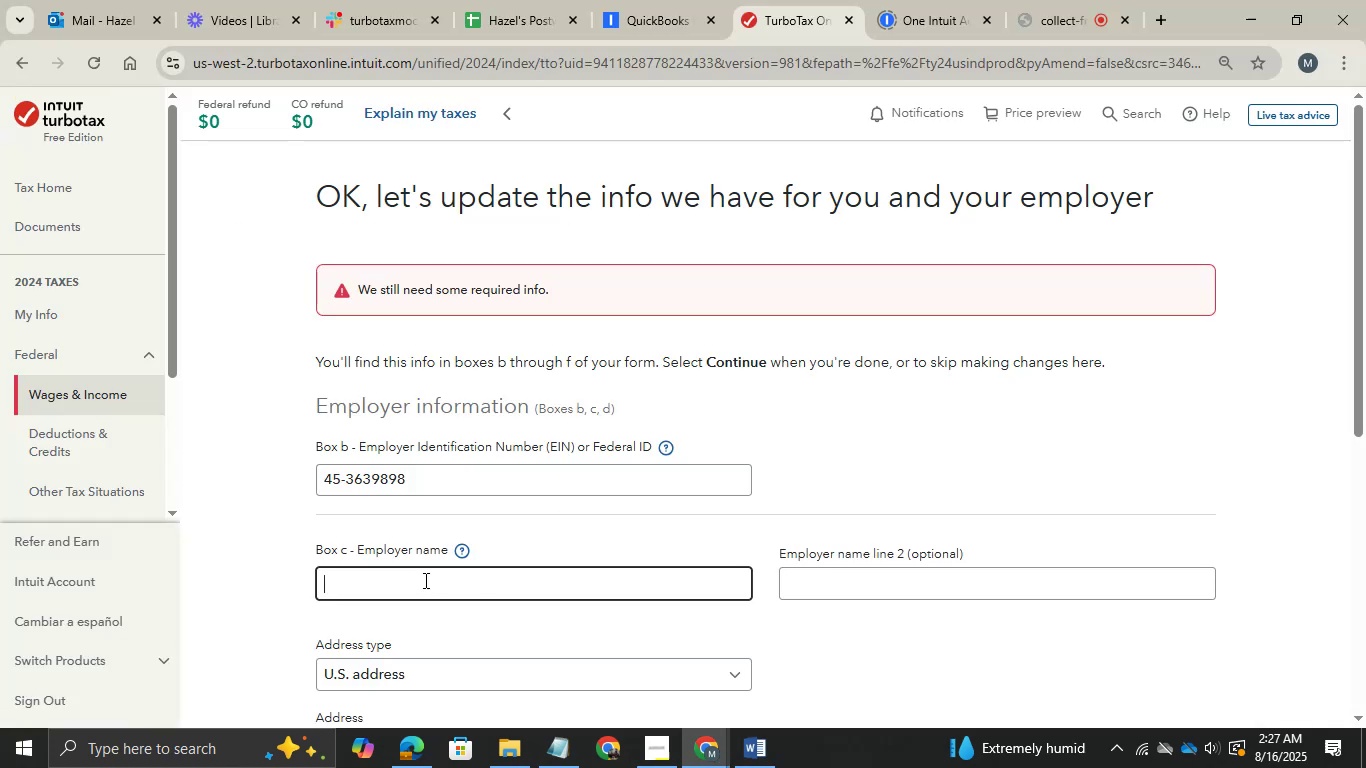 
type(Hazel )
 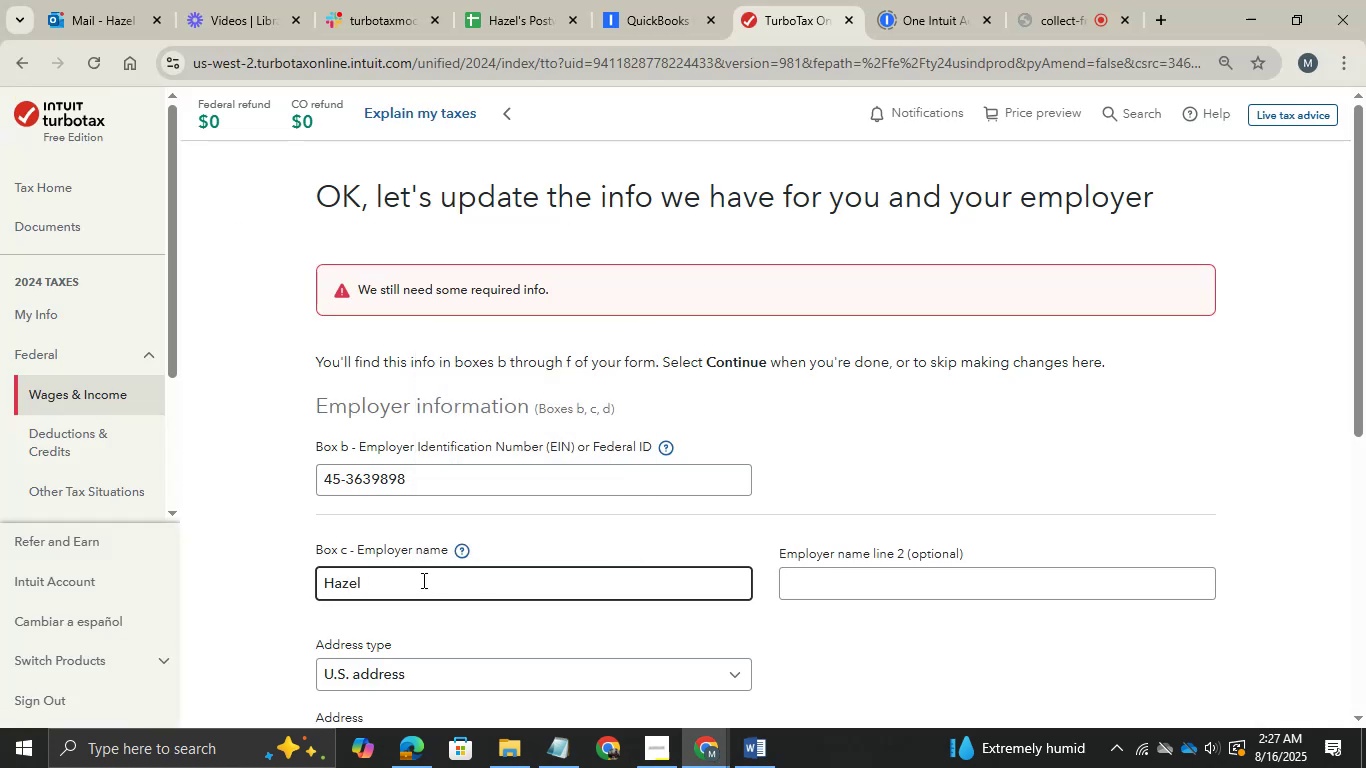 
scroll: coordinate [725, 544], scroll_direction: down, amount: 1.0
 